 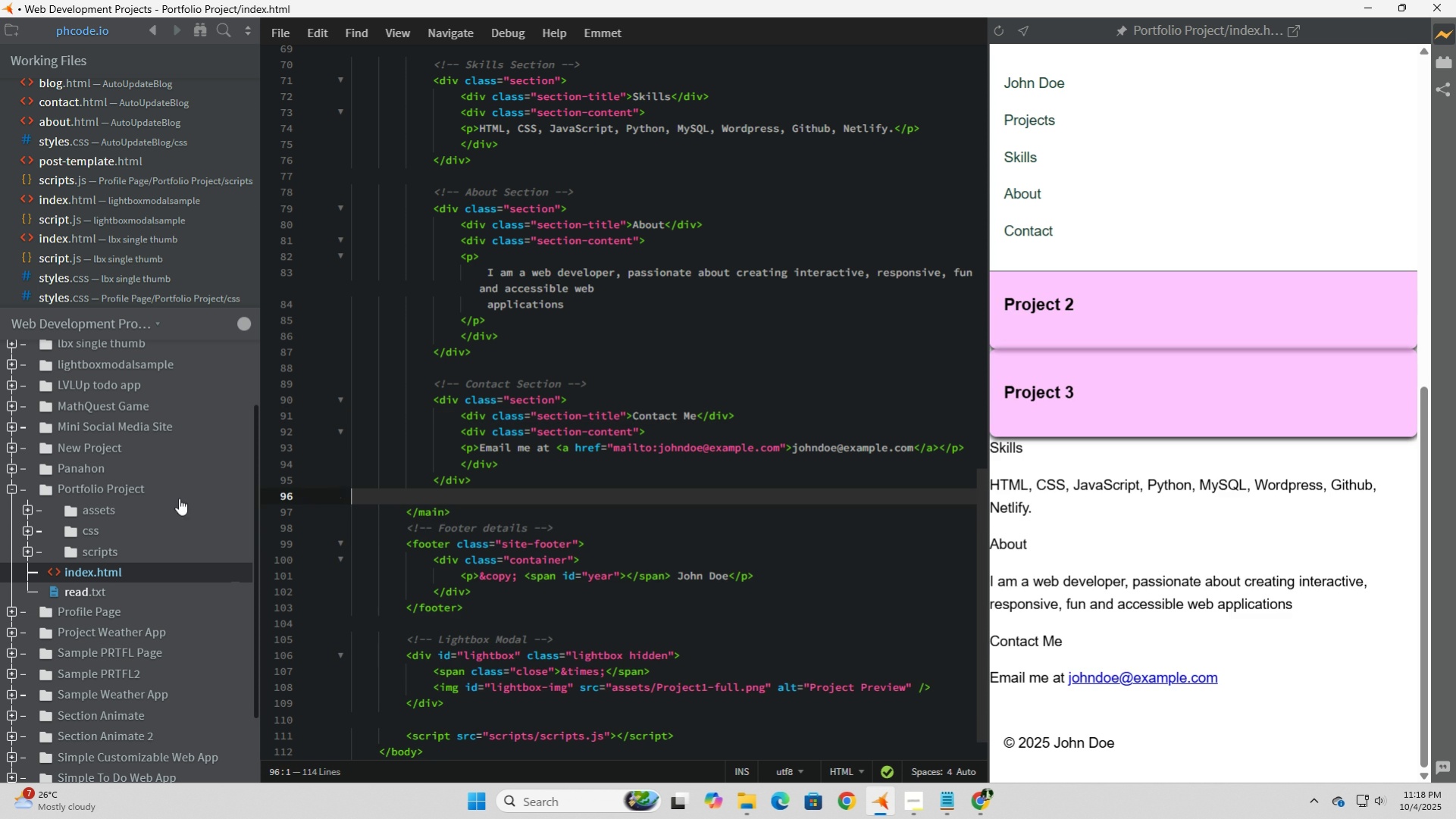 
left_click([696, 532])
 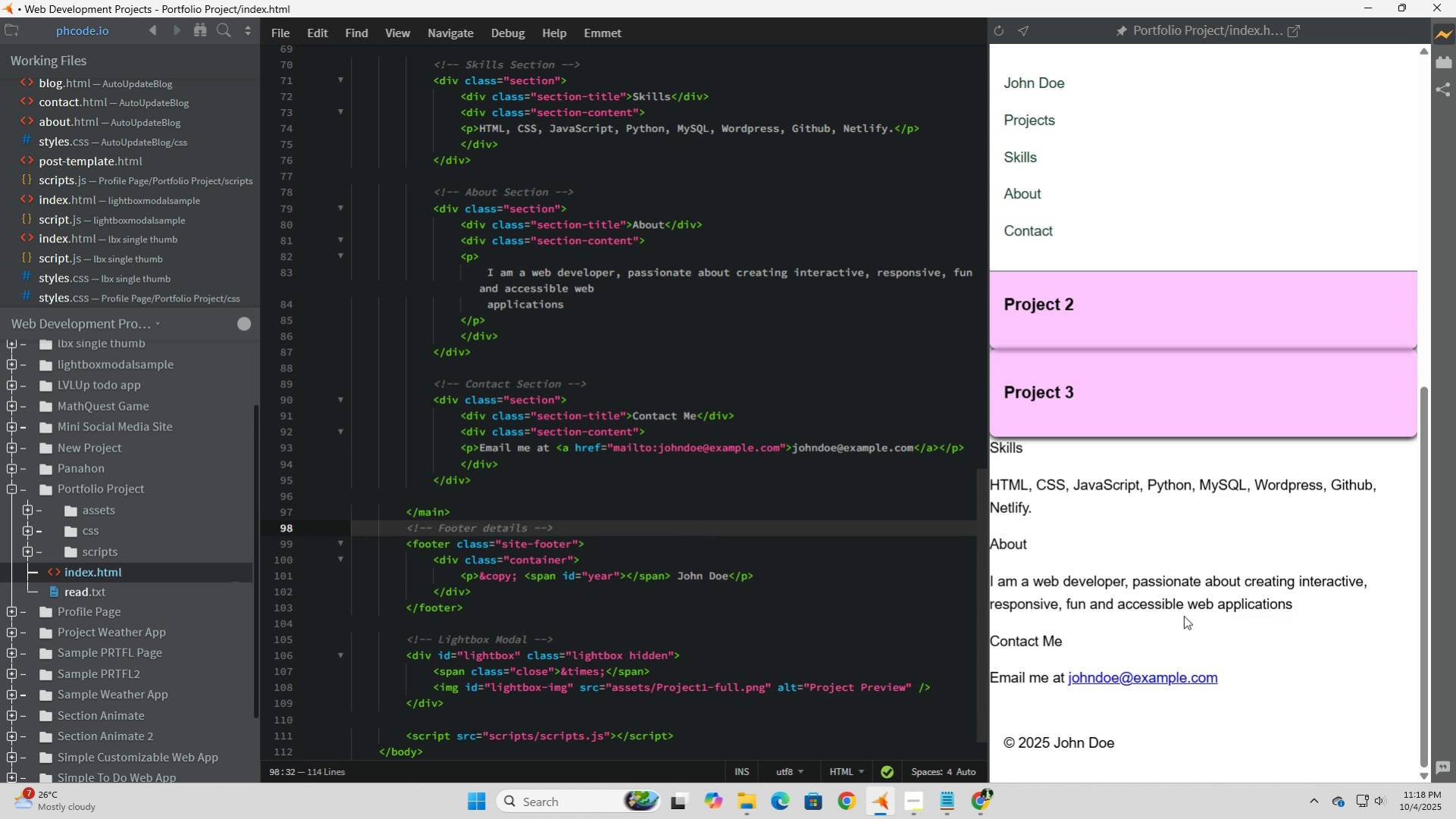 
scroll: coordinate [1187, 617], scroll_direction: down, amount: 6.0
 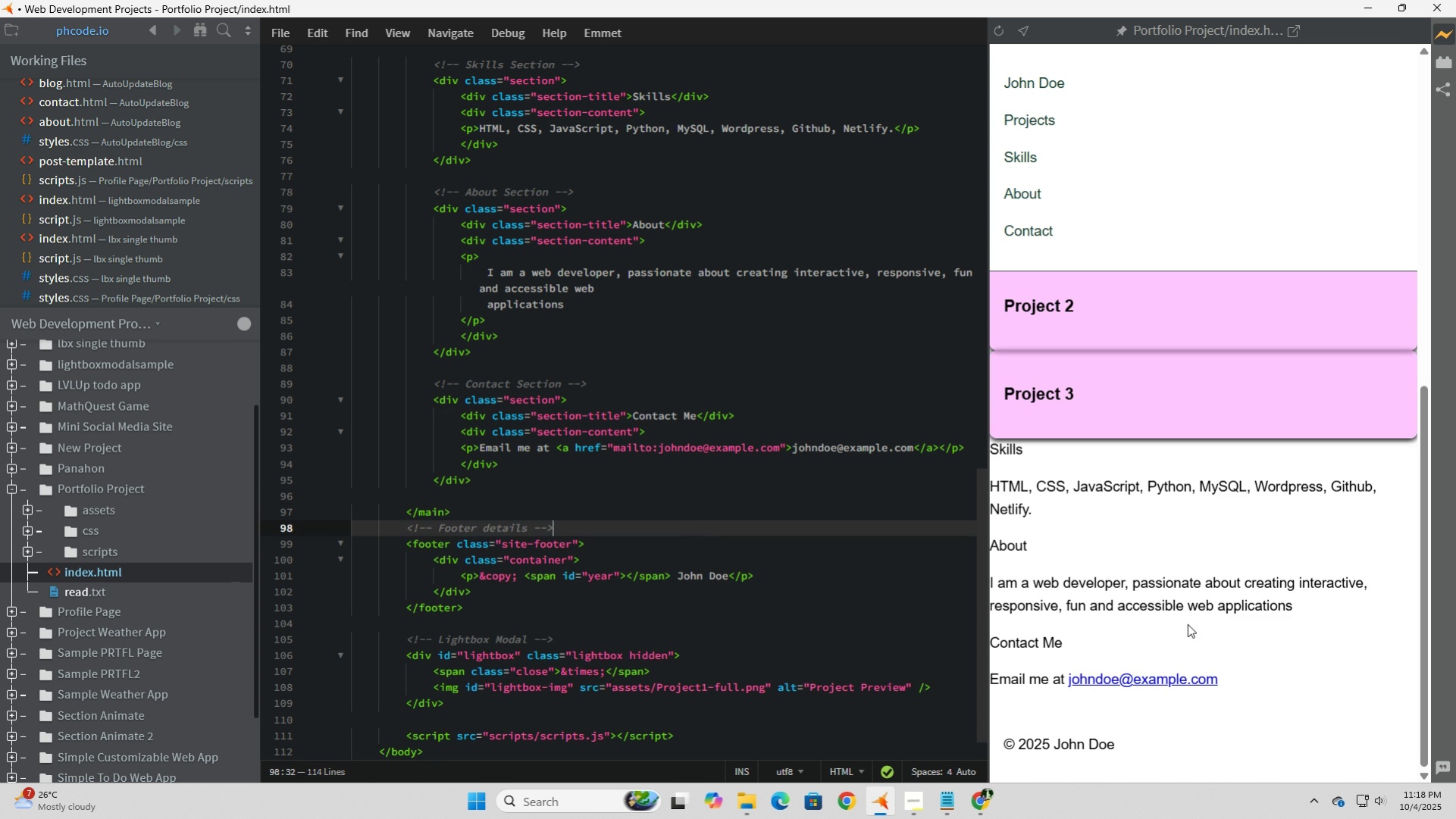 
scroll: coordinate [1187, 624], scroll_direction: up, amount: 2.0
 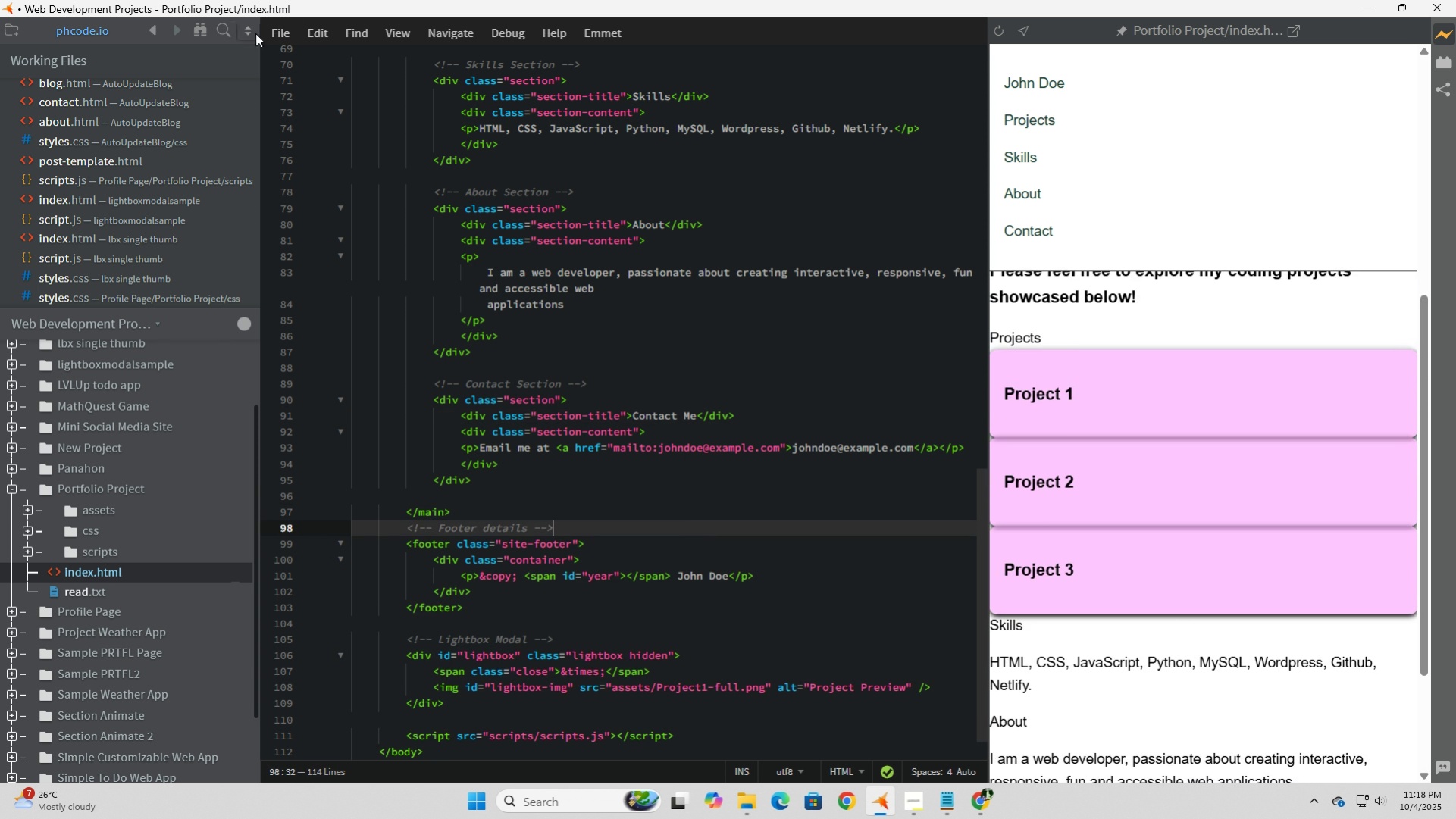 
left_click([275, 33])
 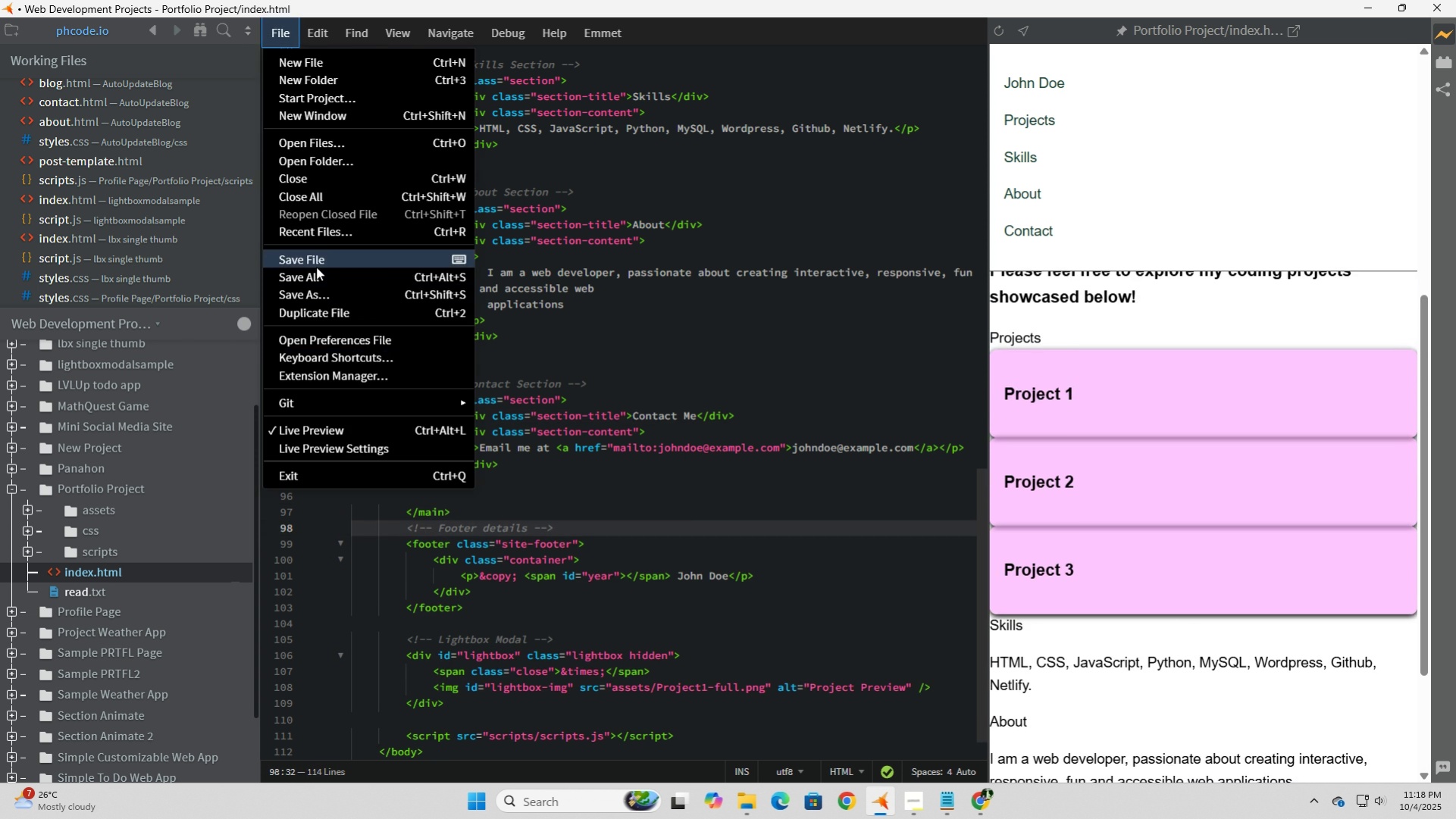 
left_click([316, 267])
 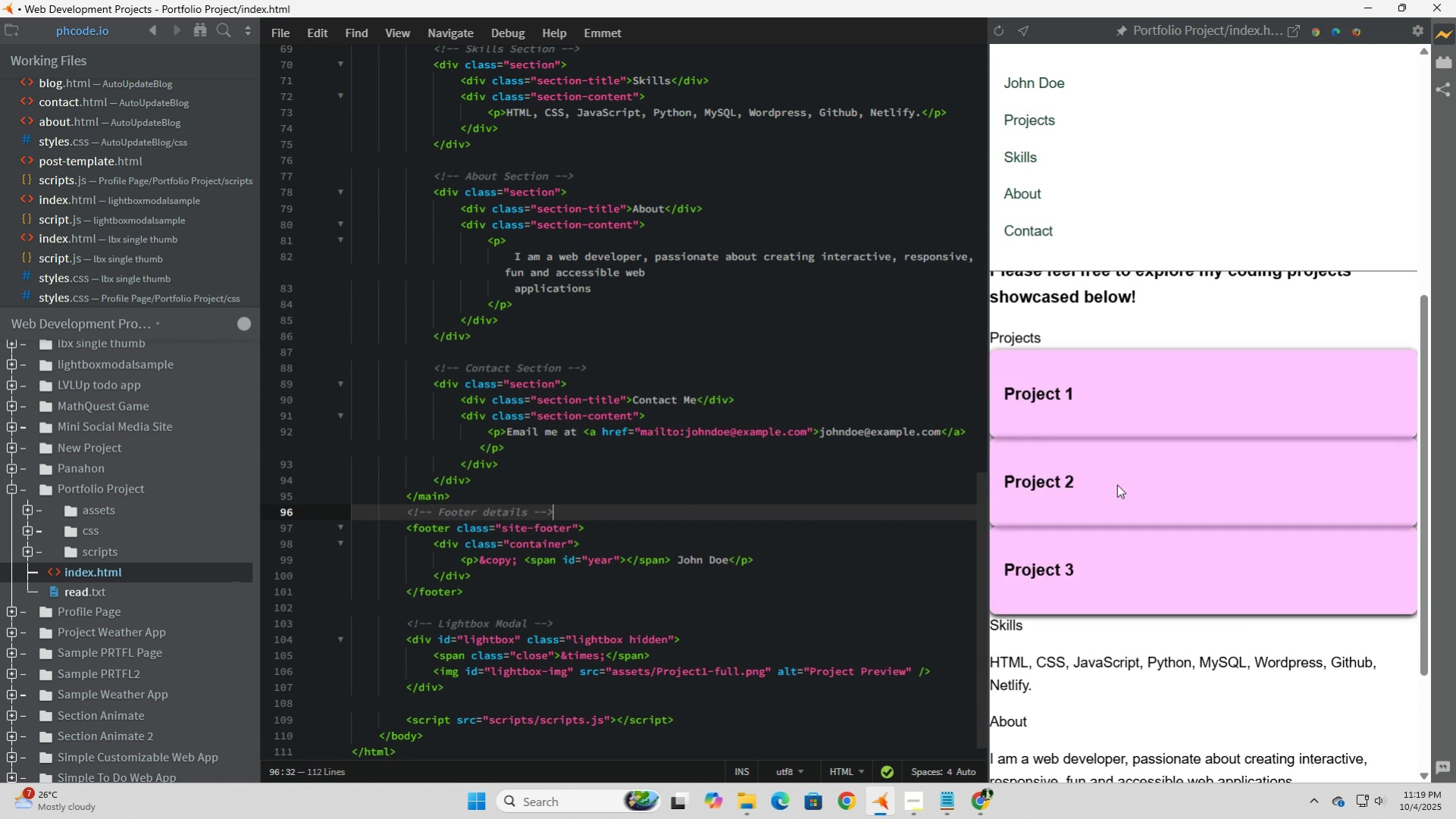 
scroll: coordinate [1118, 488], scroll_direction: up, amount: 6.0
 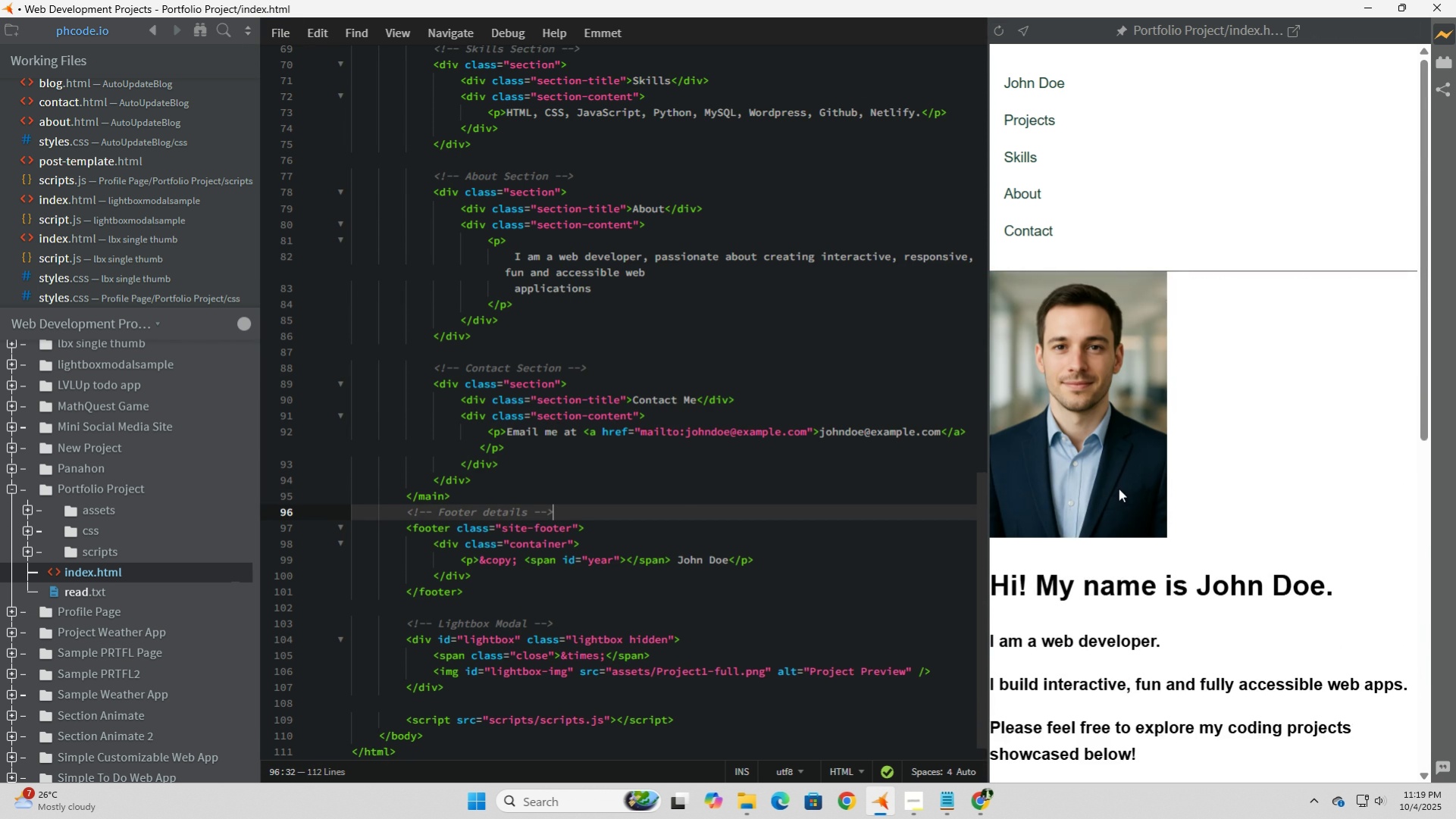 
scroll: coordinate [1118, 488], scroll_direction: down, amount: 6.0
 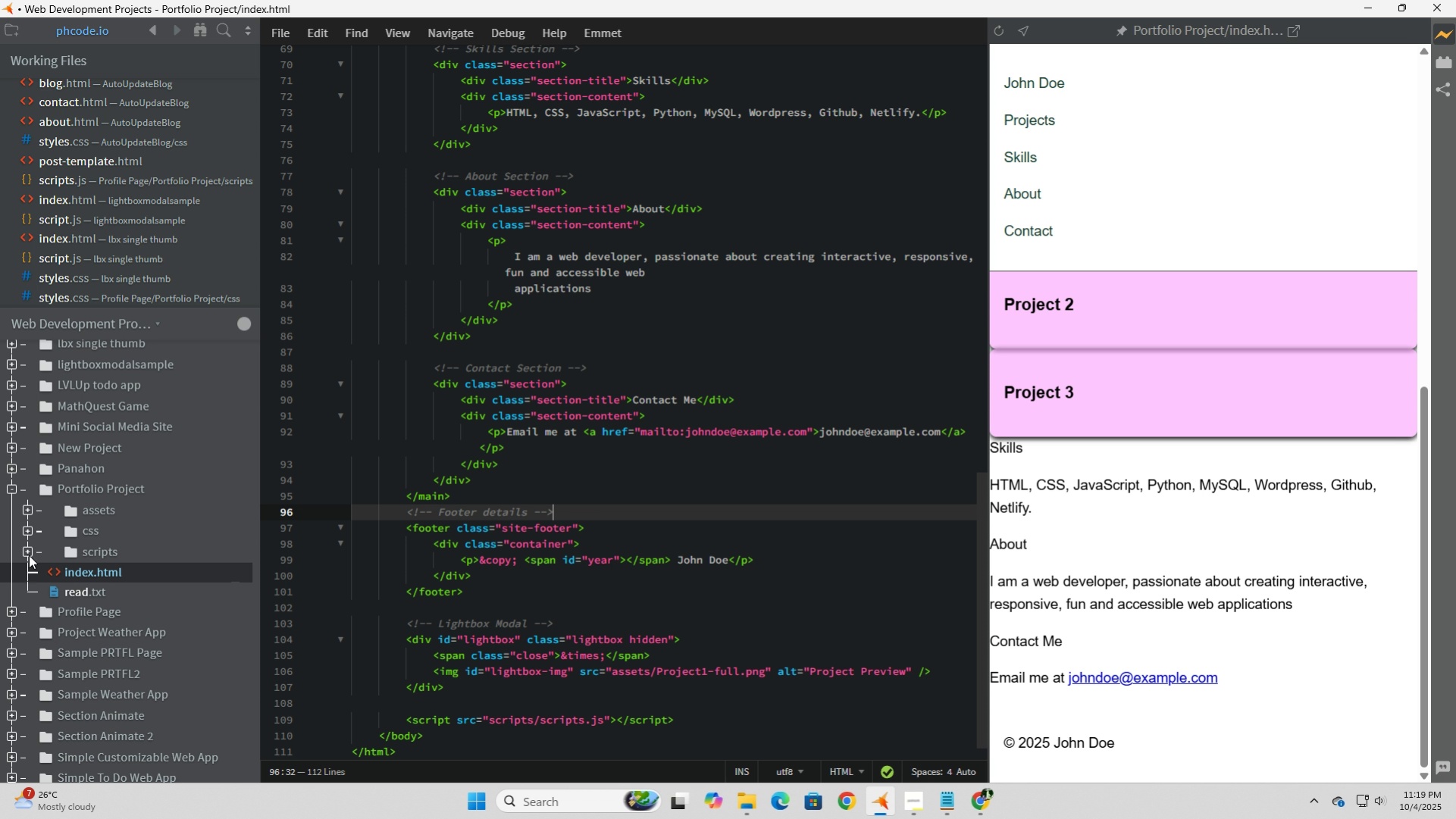 
wait(7.35)
 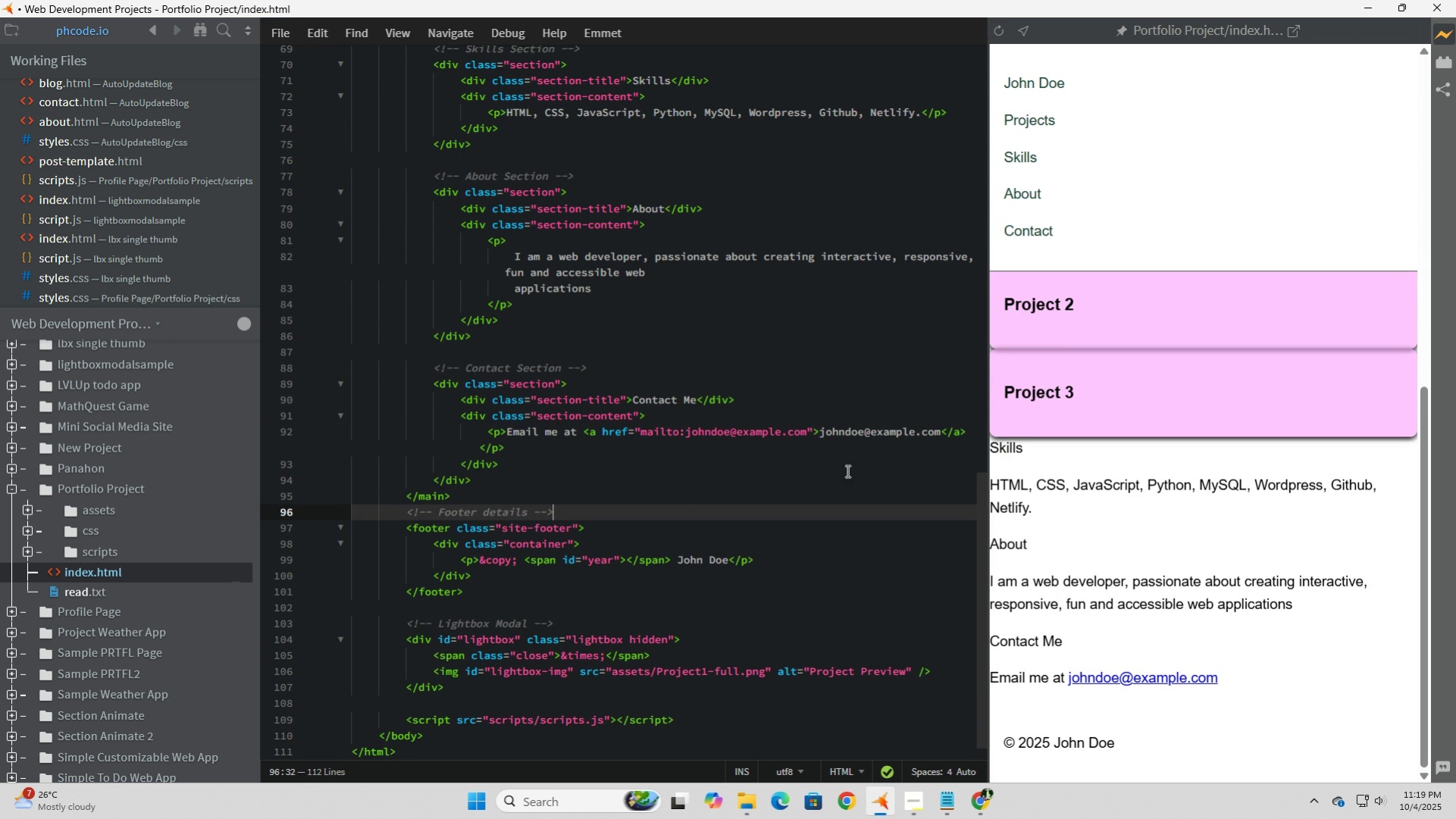 
left_click([26, 526])
 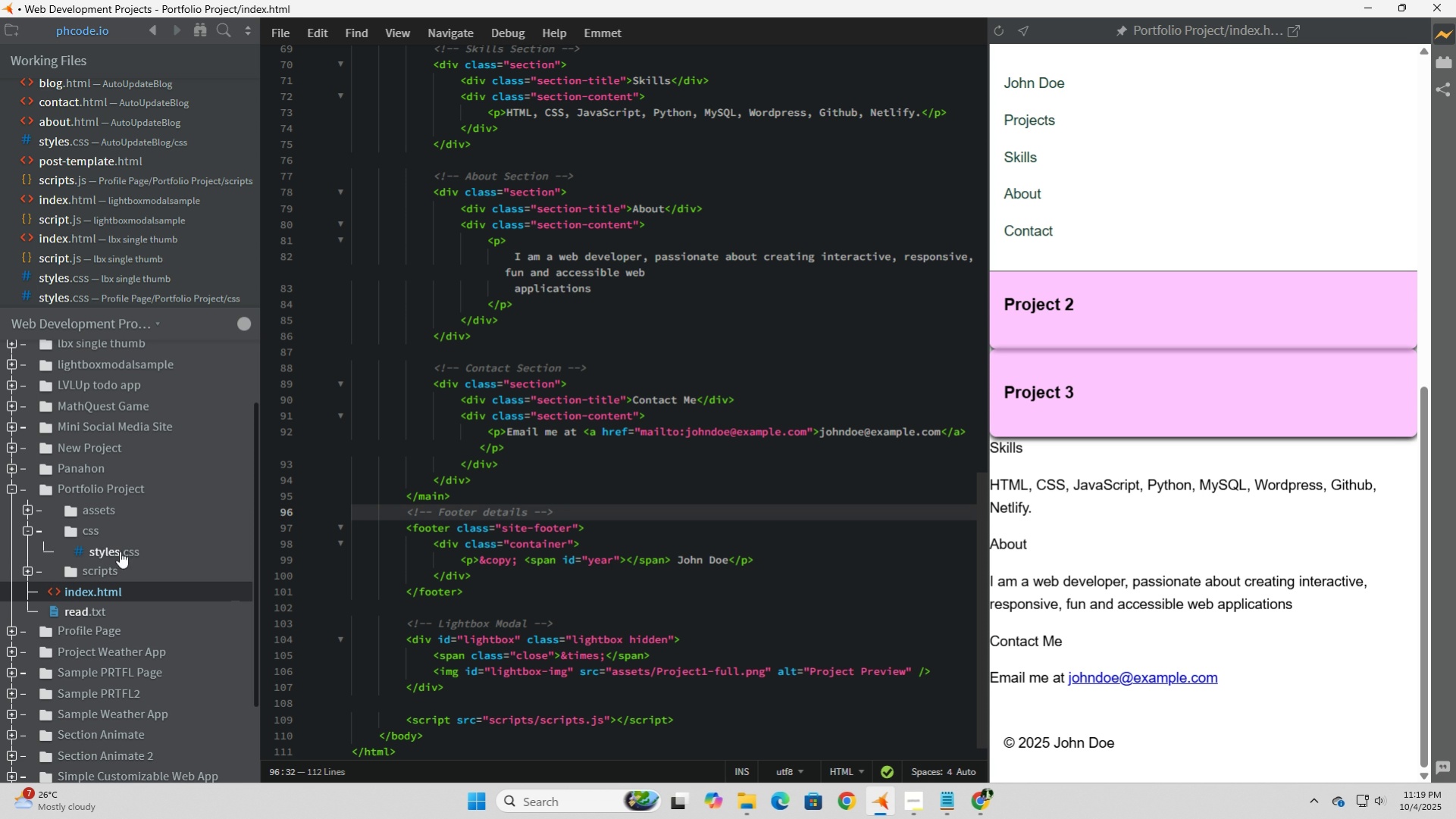 
left_click([120, 549])
 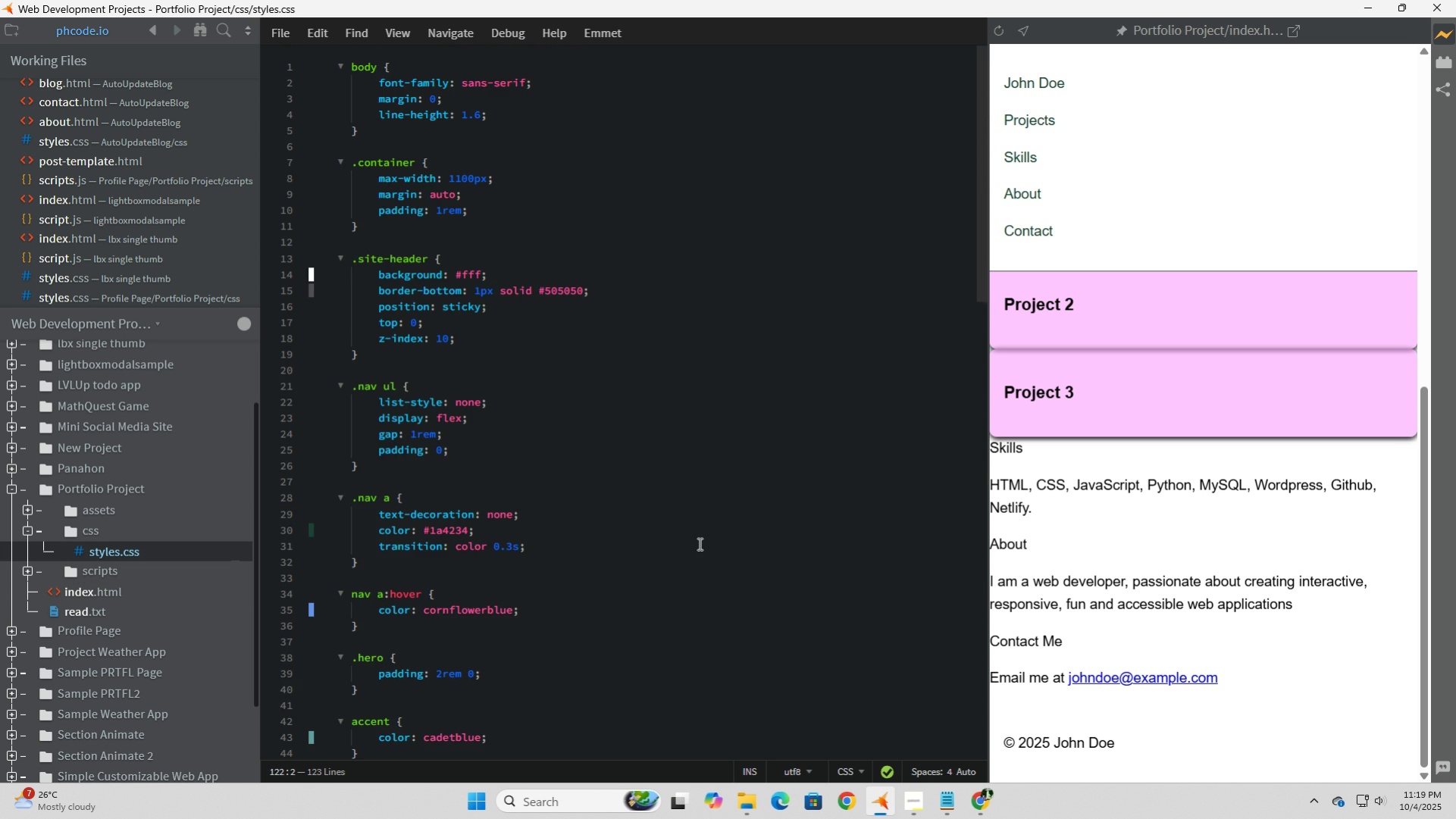 
scroll: coordinate [698, 543], scroll_direction: down, amount: 8.0
 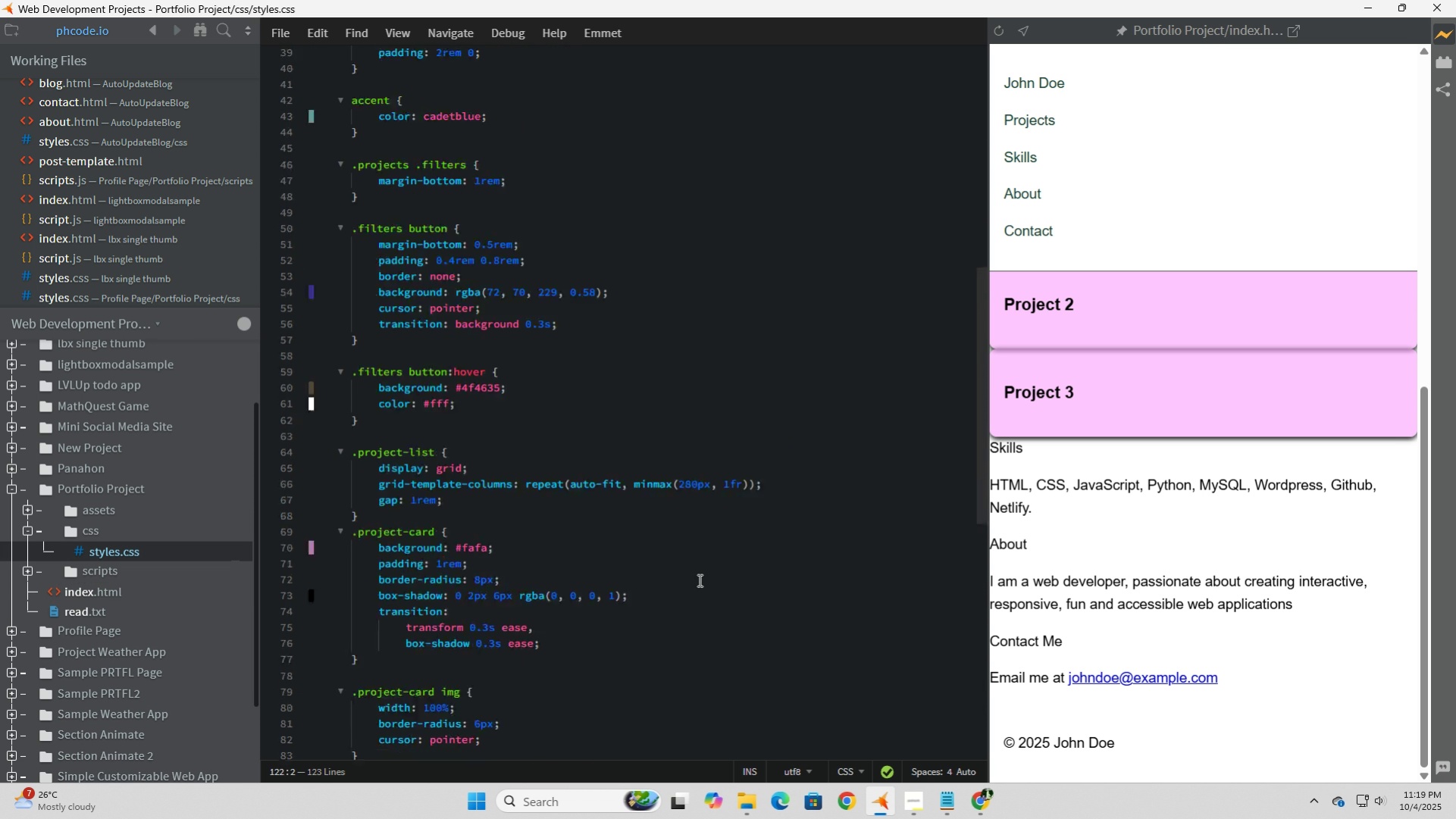 
scroll: coordinate [704, 574], scroll_direction: up, amount: 19.0
 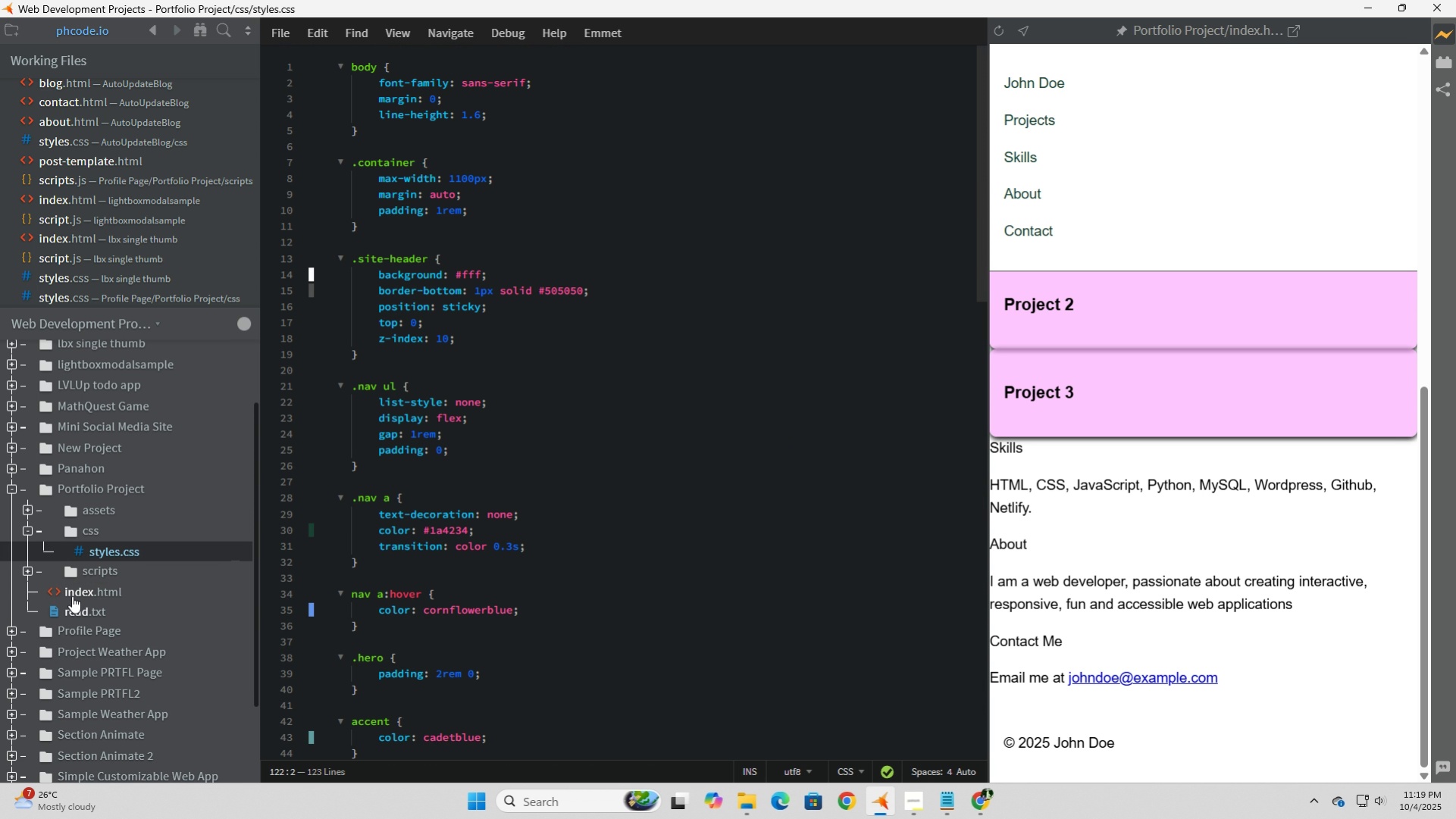 
wait(18.62)
 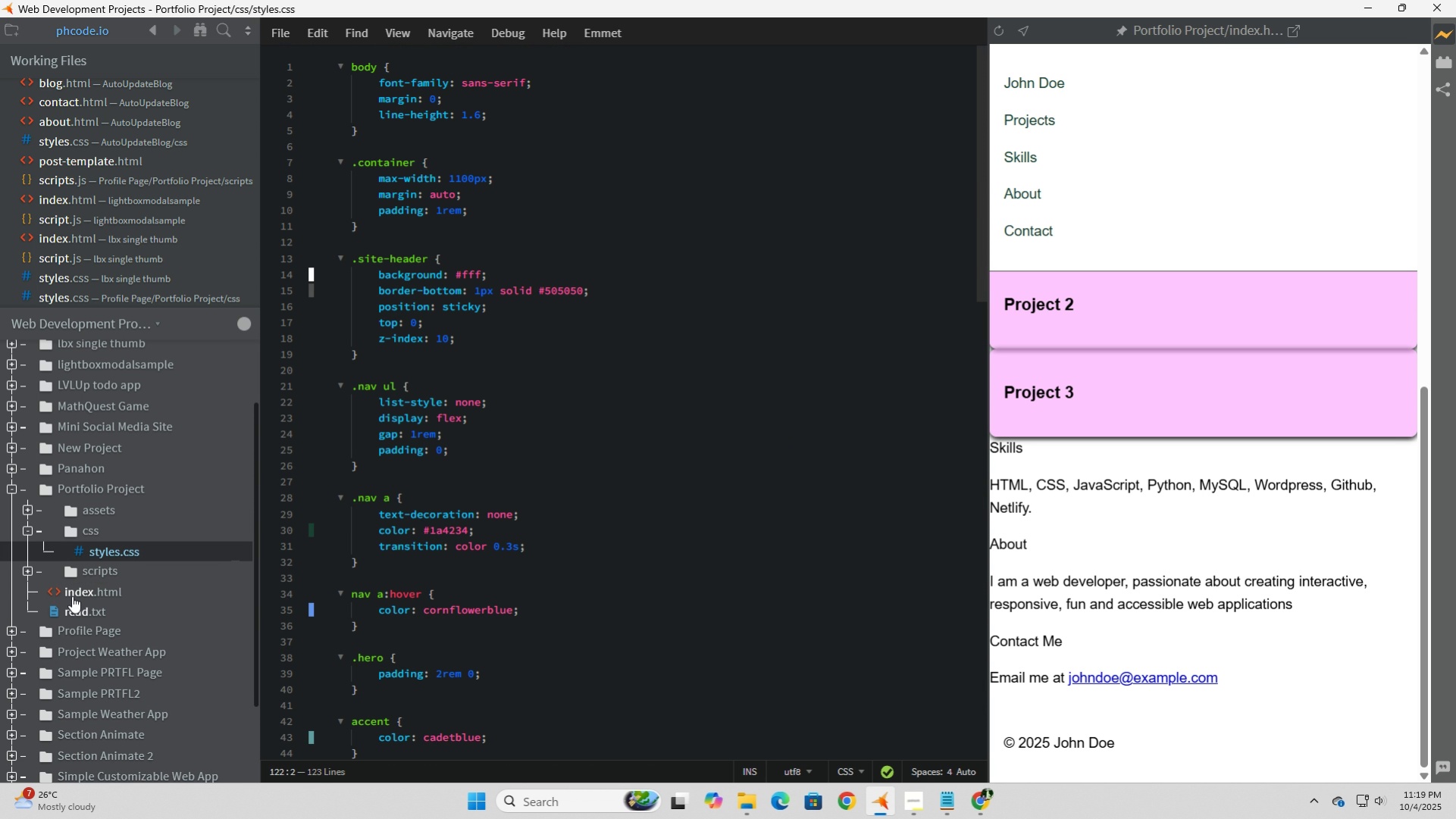 
left_click([23, 569])
 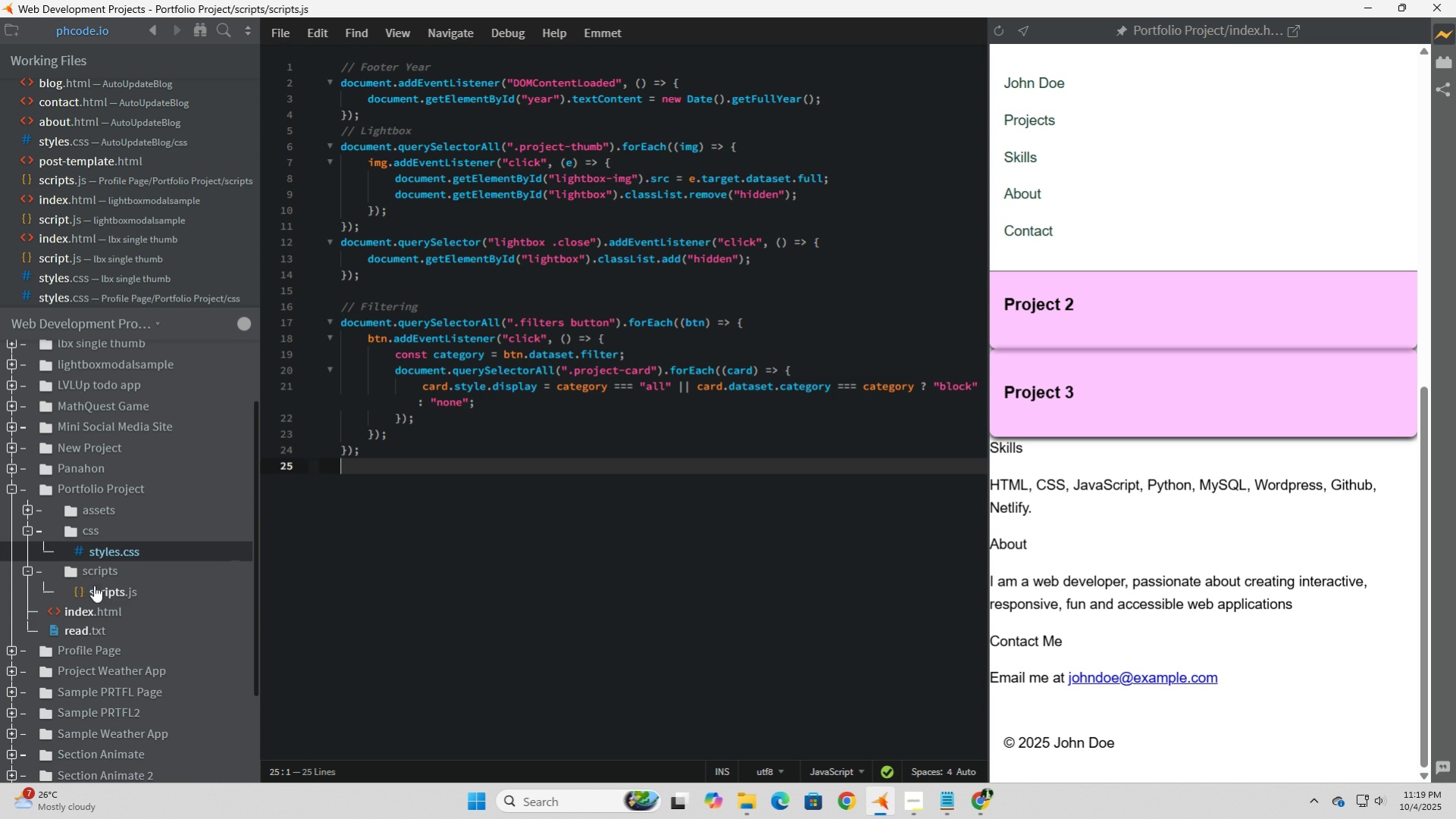 
left_click([94, 585])
 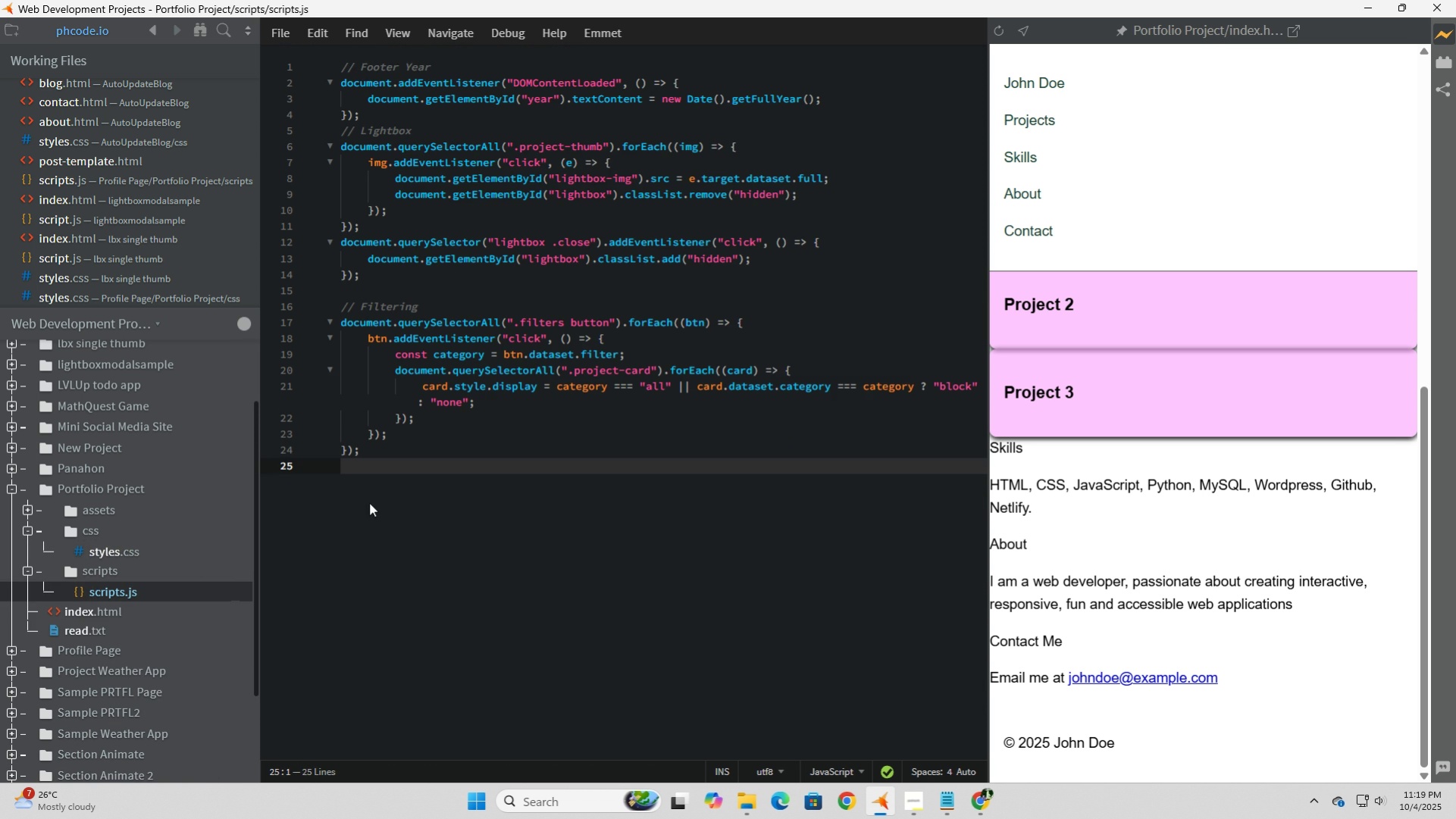 
scroll: coordinate [474, 508], scroll_direction: up, amount: 4.0
 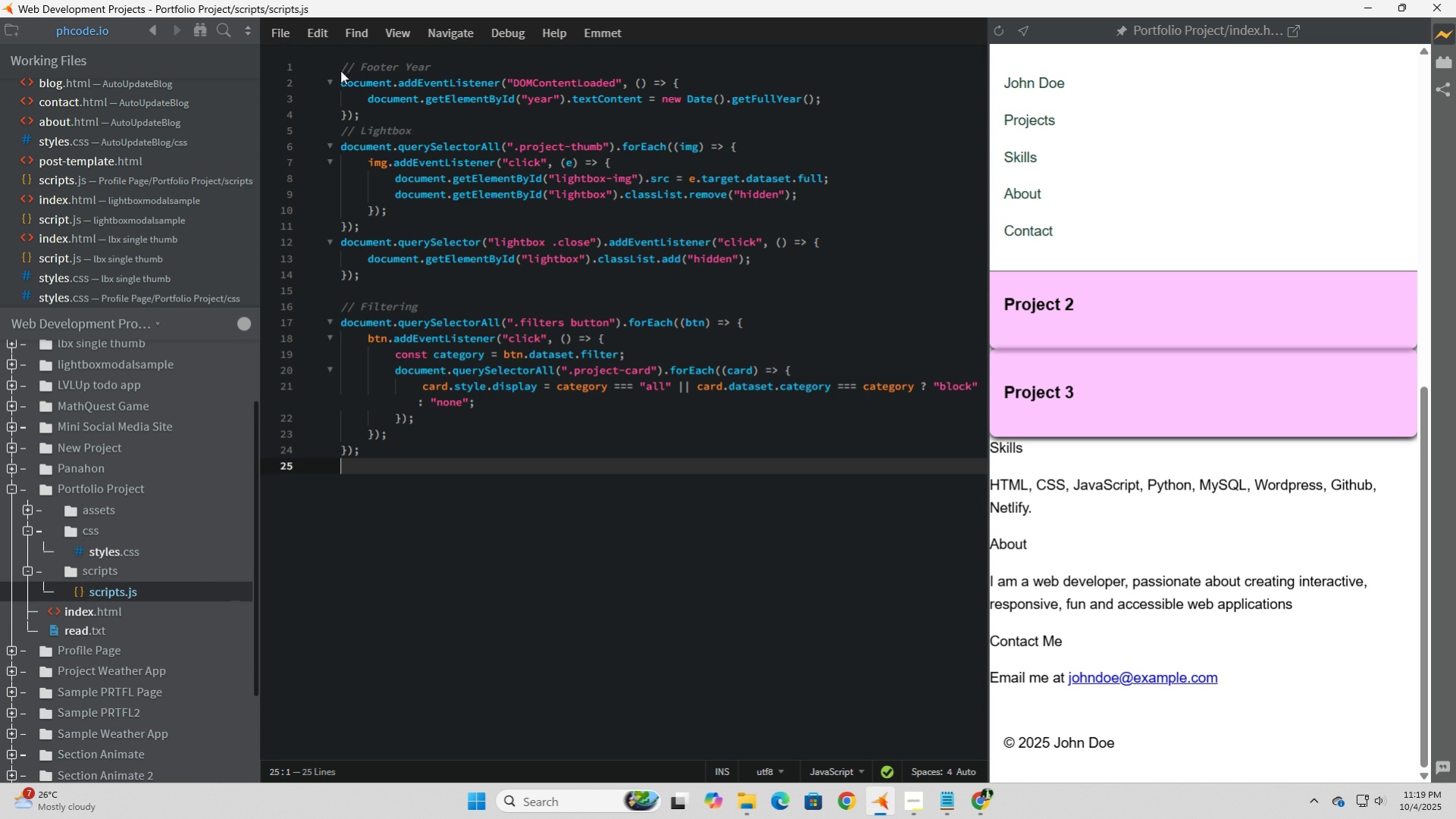 
left_click([342, 70])
 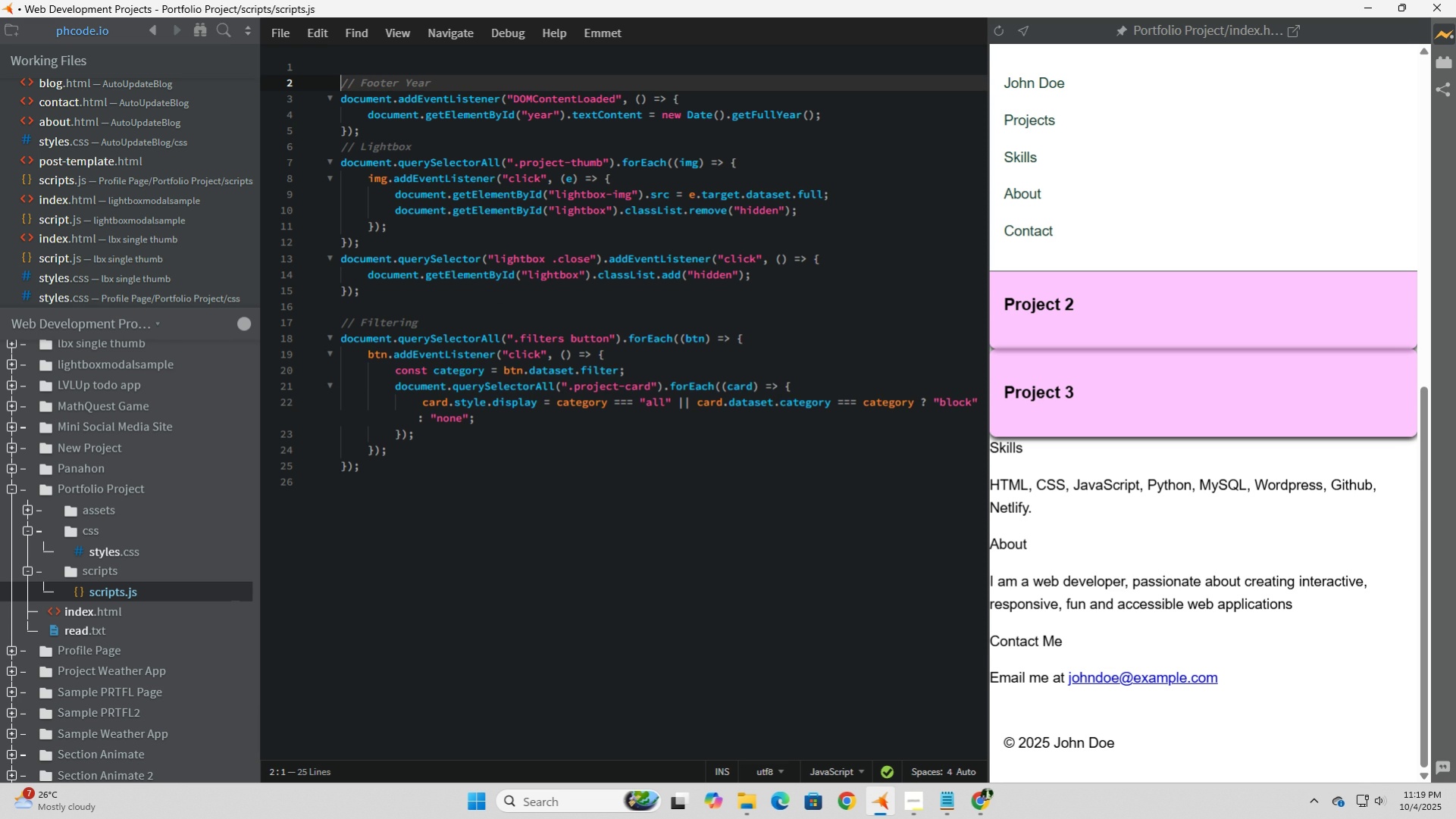 
key(Enter)
 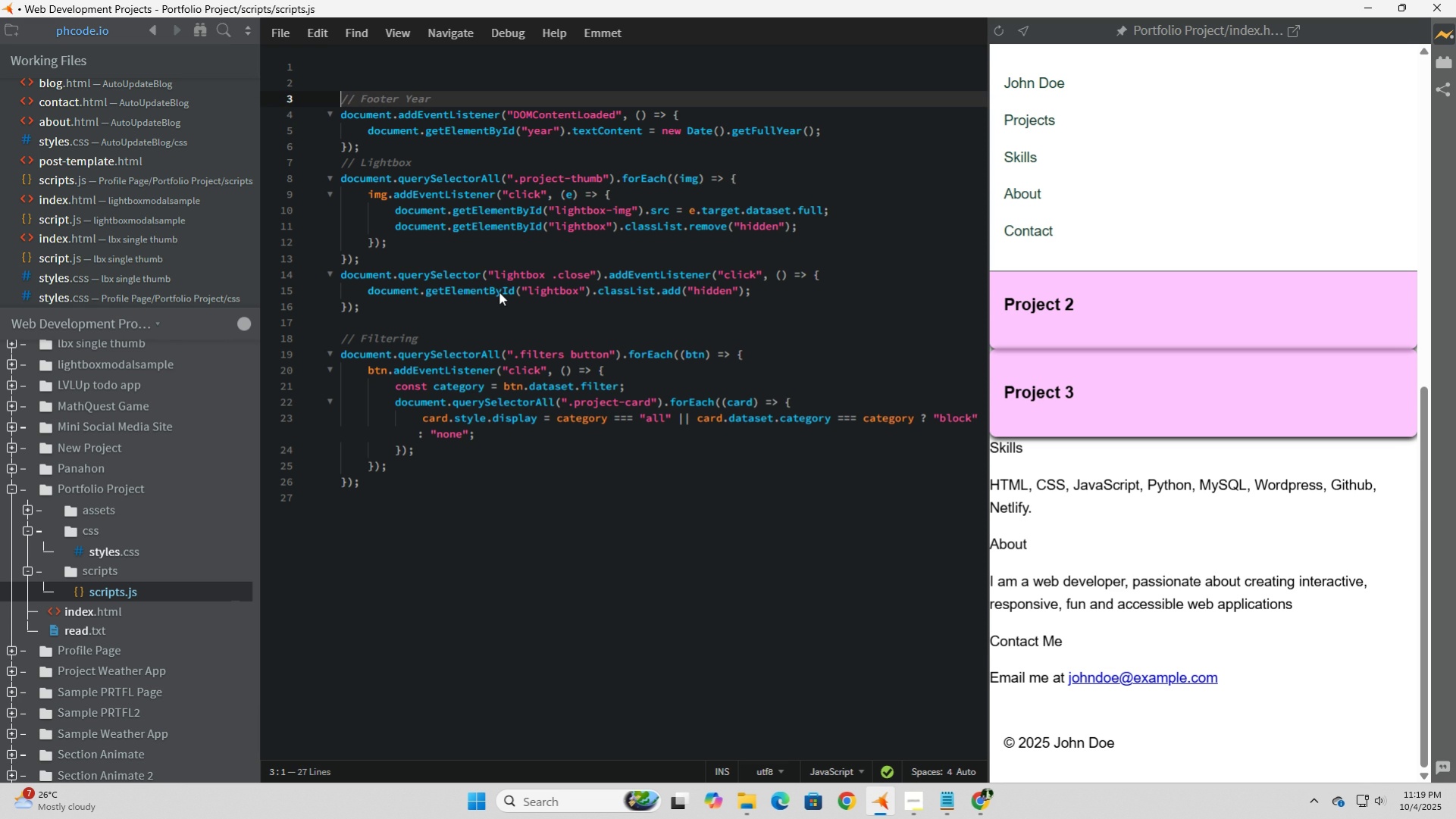 
key(Enter)
 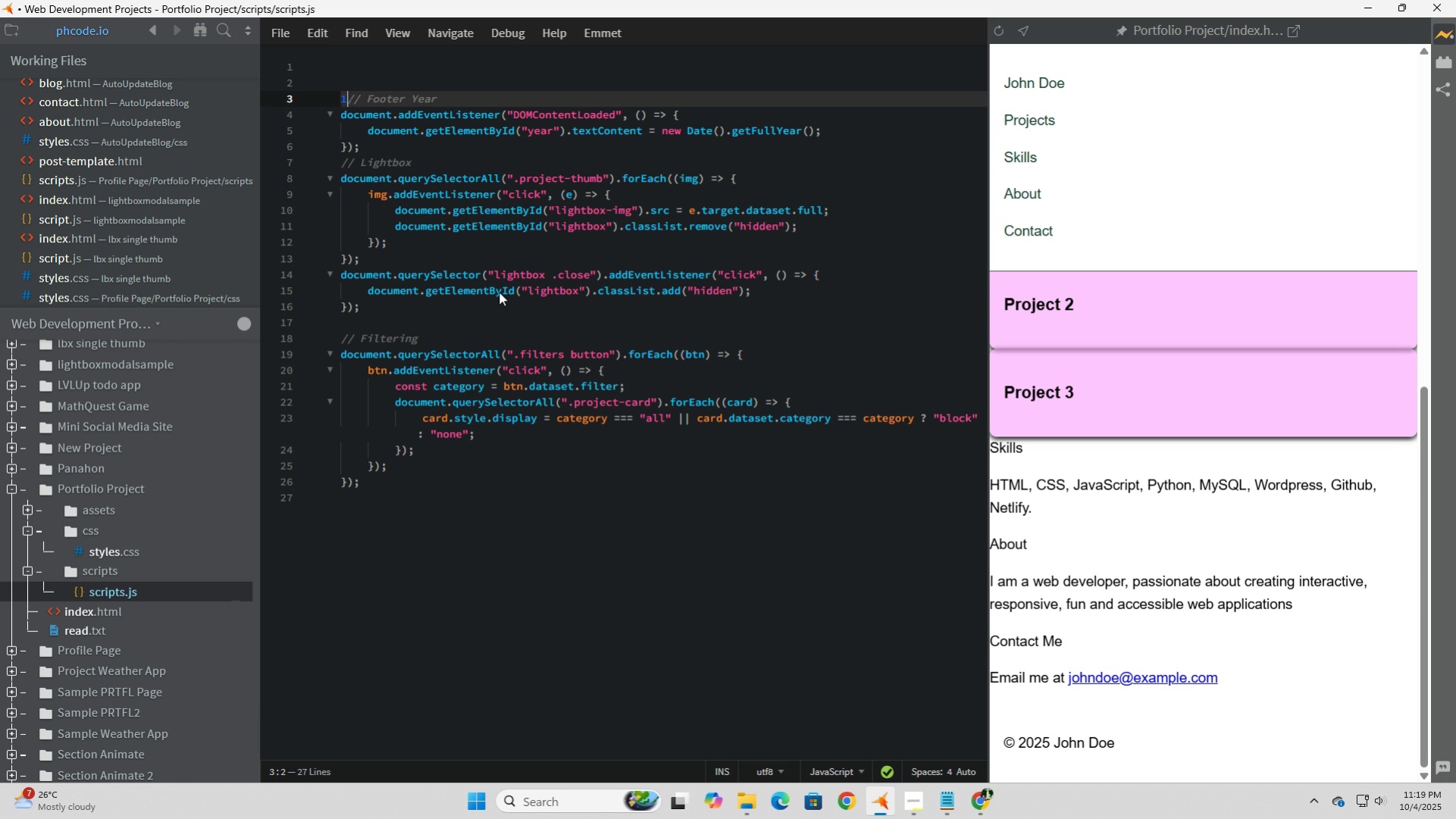 
key(Numpad1)
 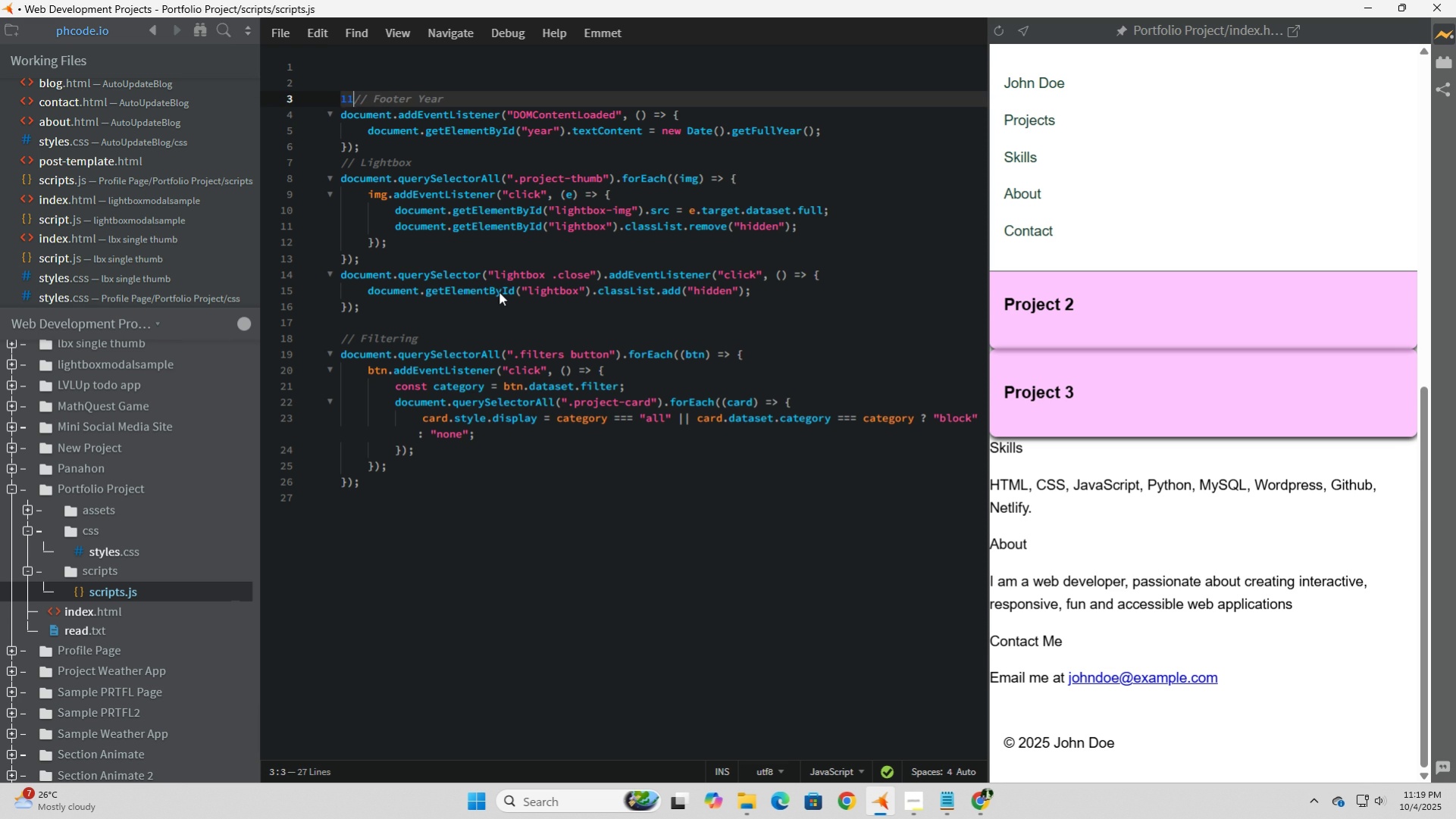 
key(Numpad1)
 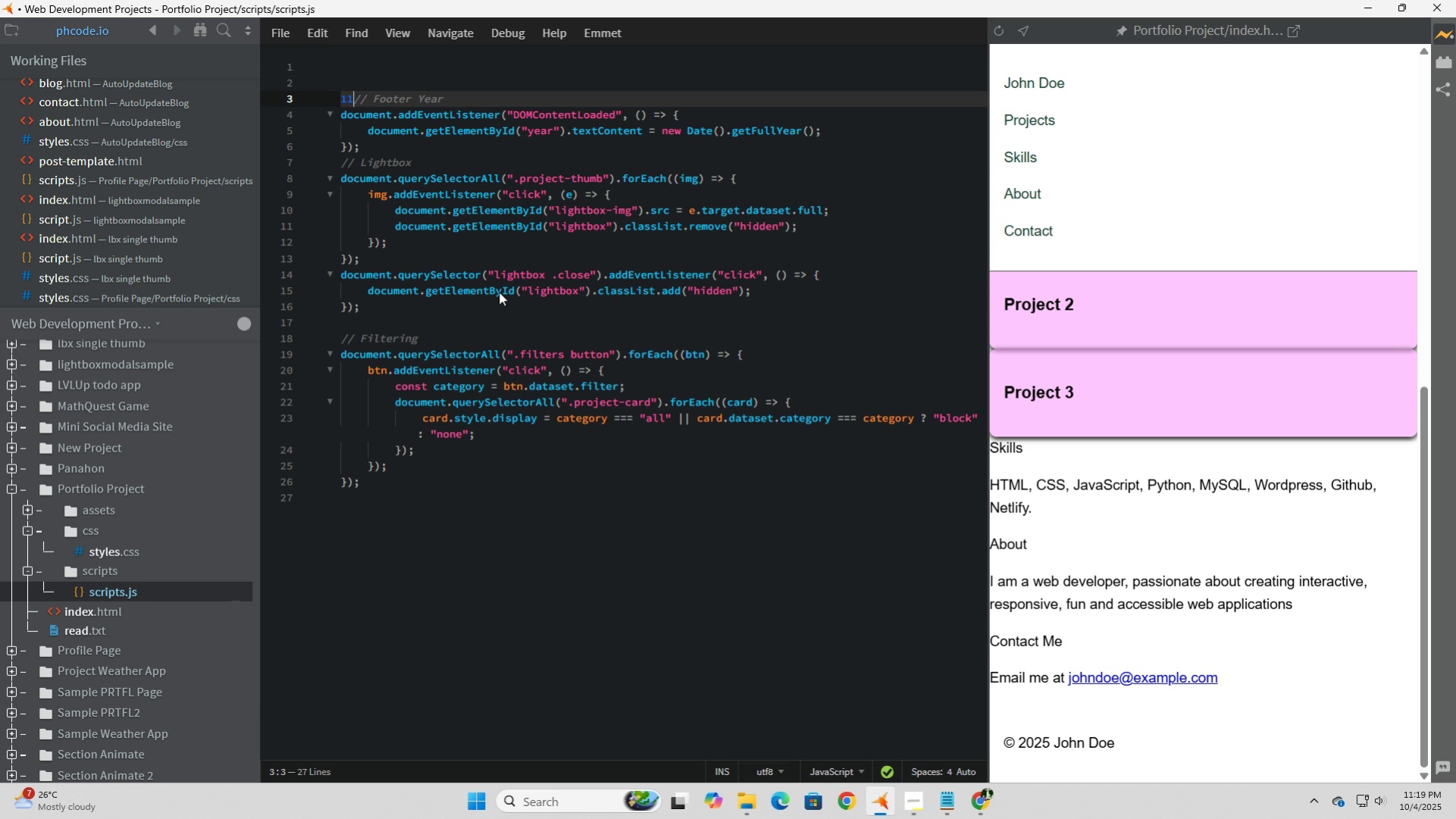 
key(Backspace)
 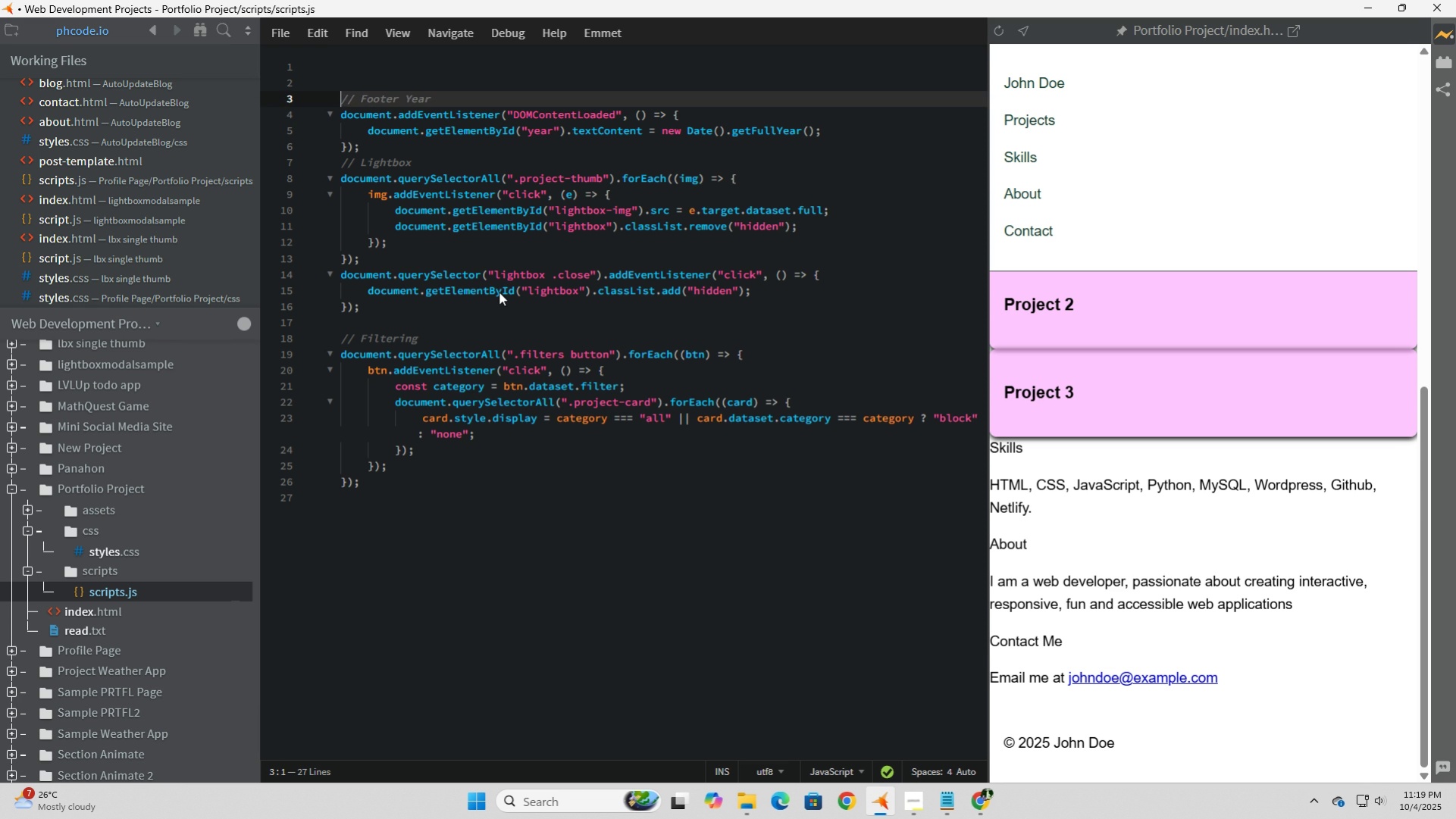 
key(Backspace)
 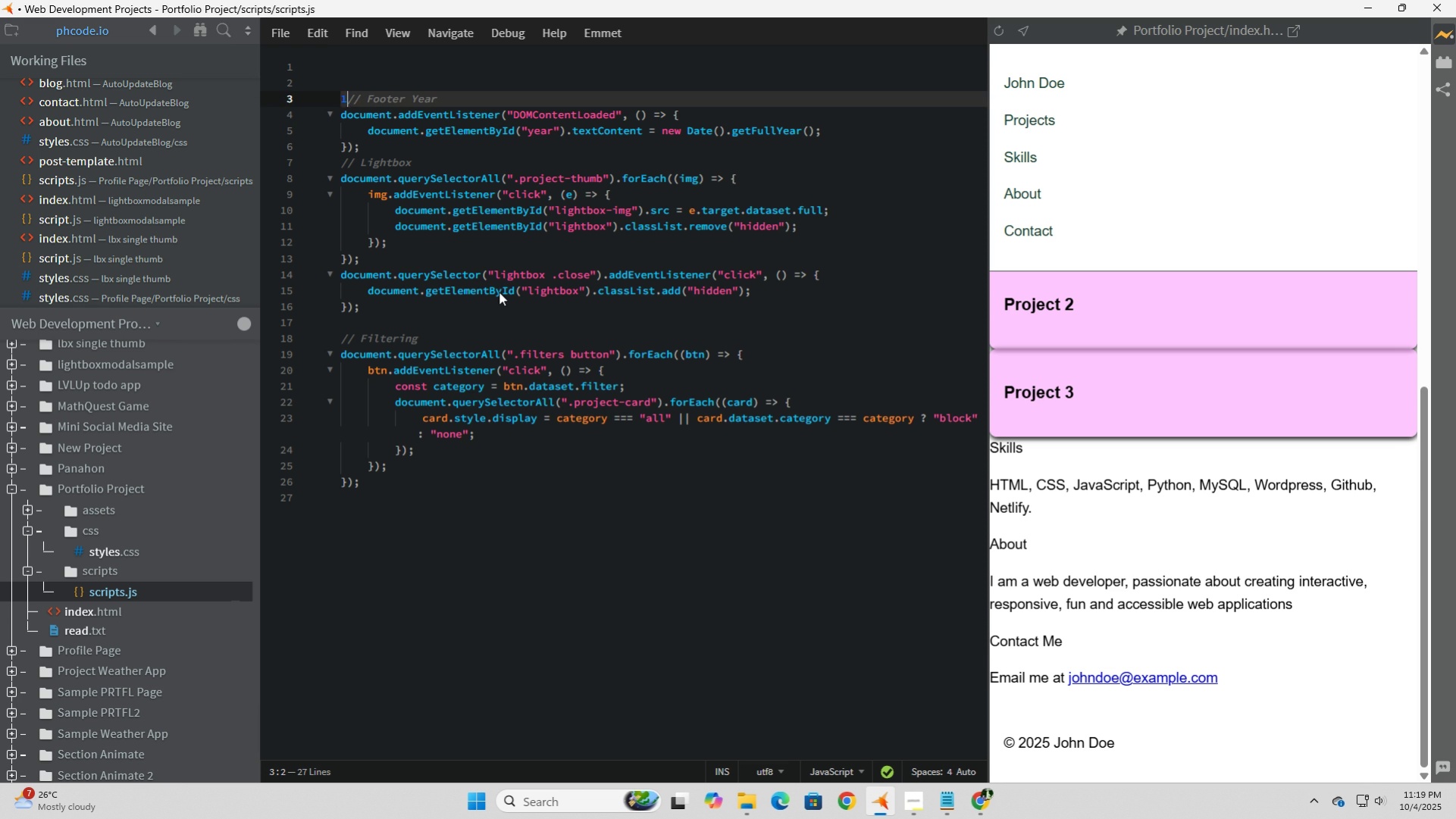 
key(Numpad1)
 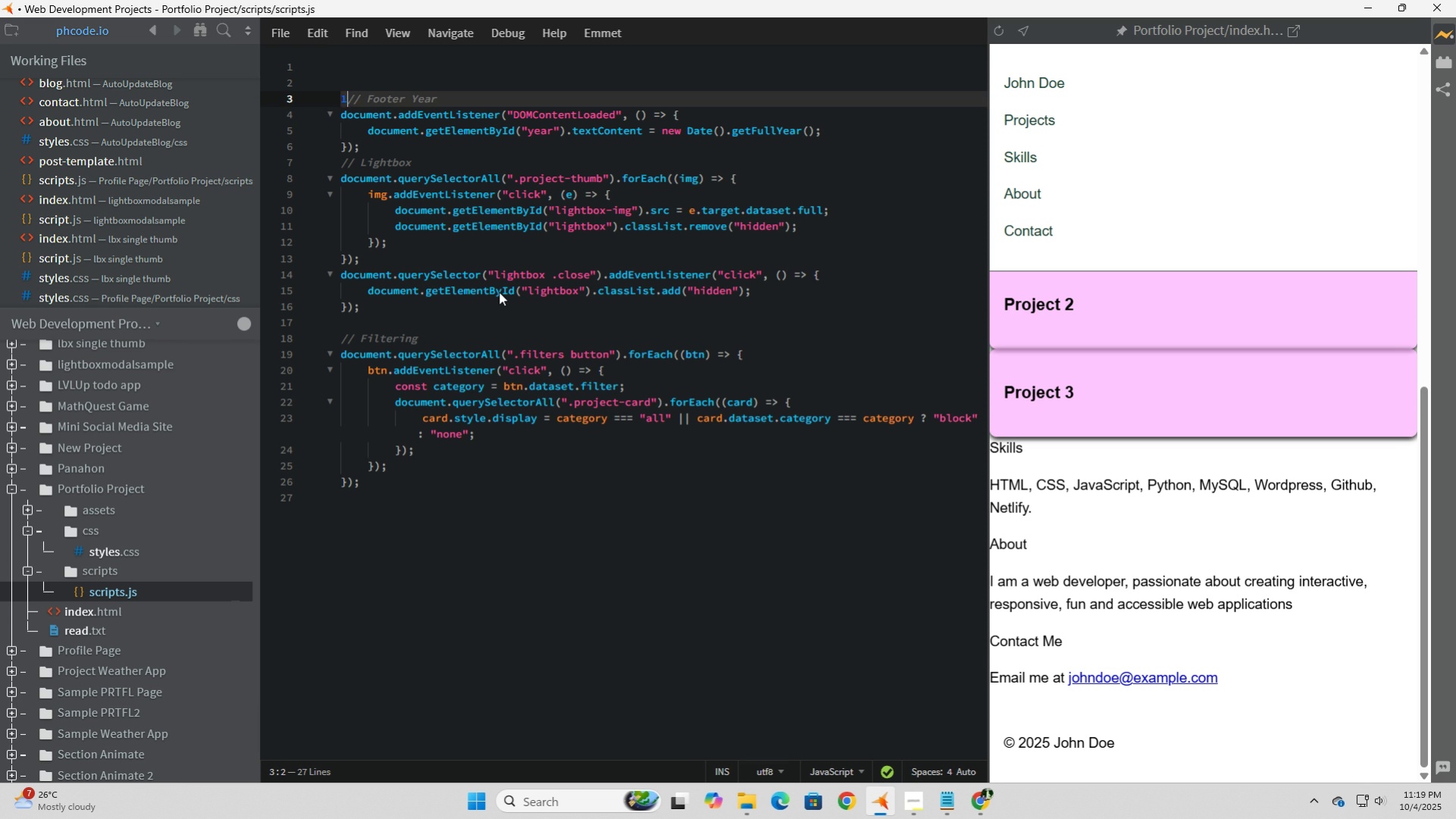 
key(ArrowUp)
 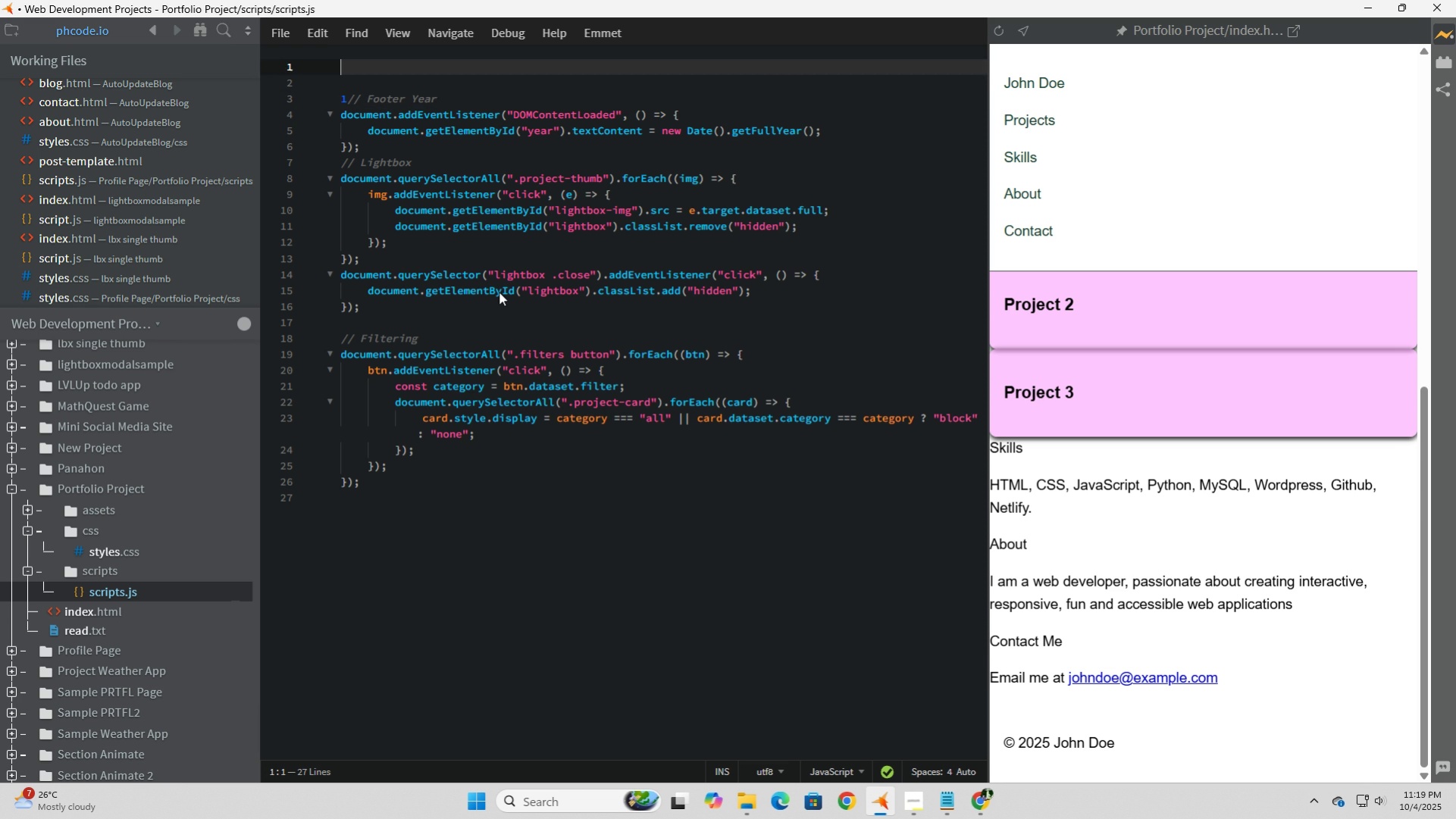 
key(ArrowUp)
 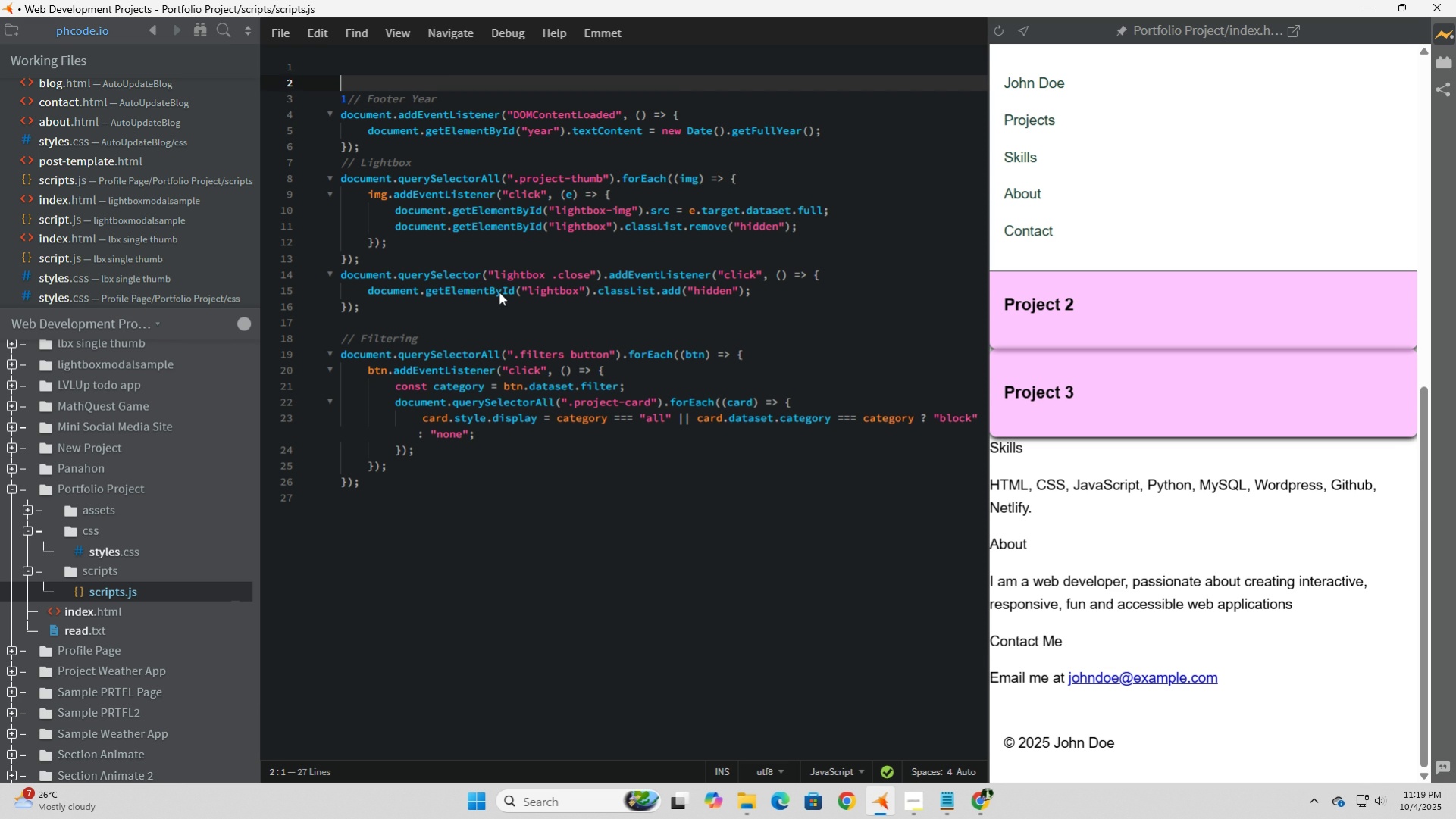 
key(ArrowDown)
 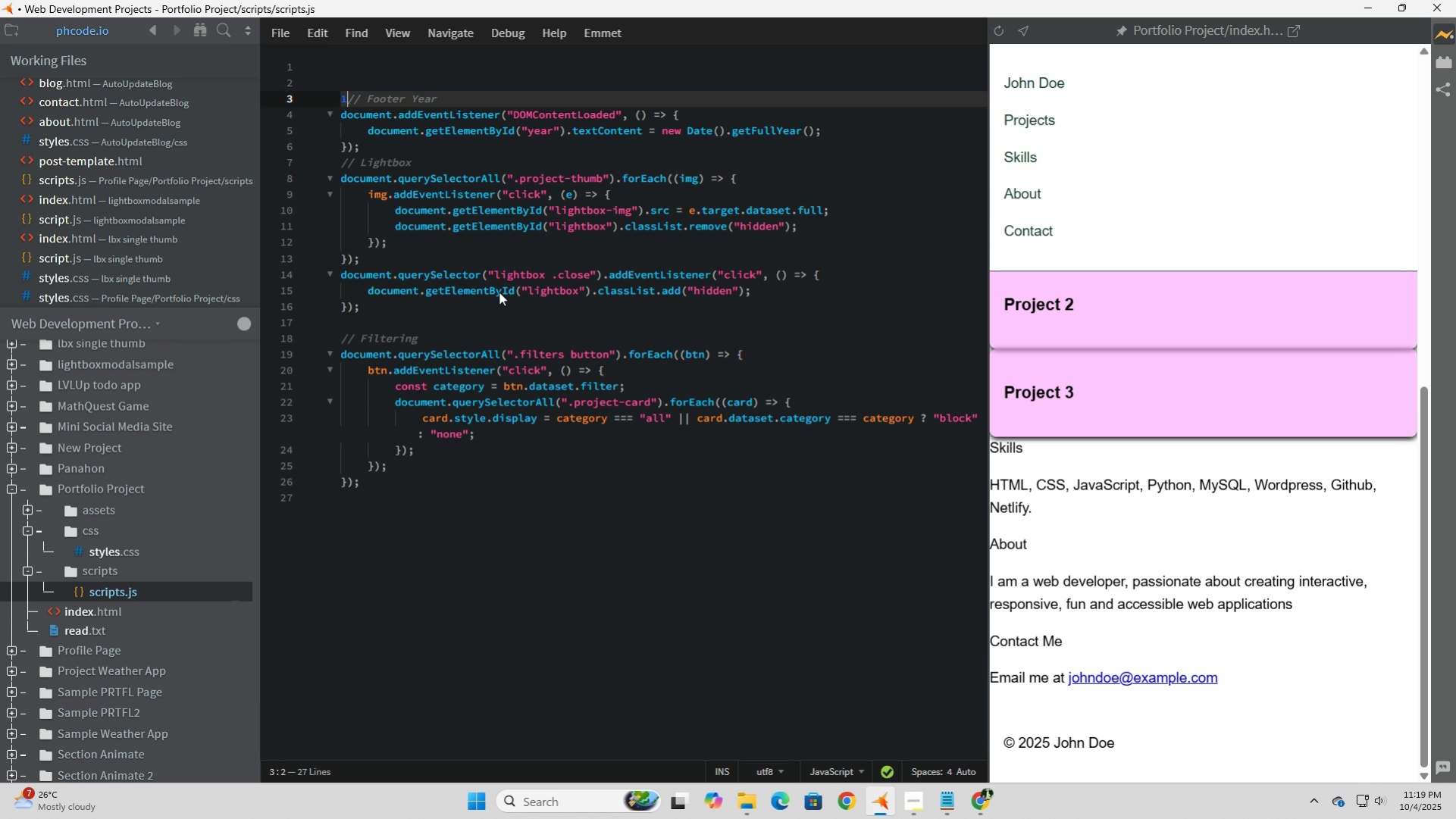 
key(ArrowDown)
 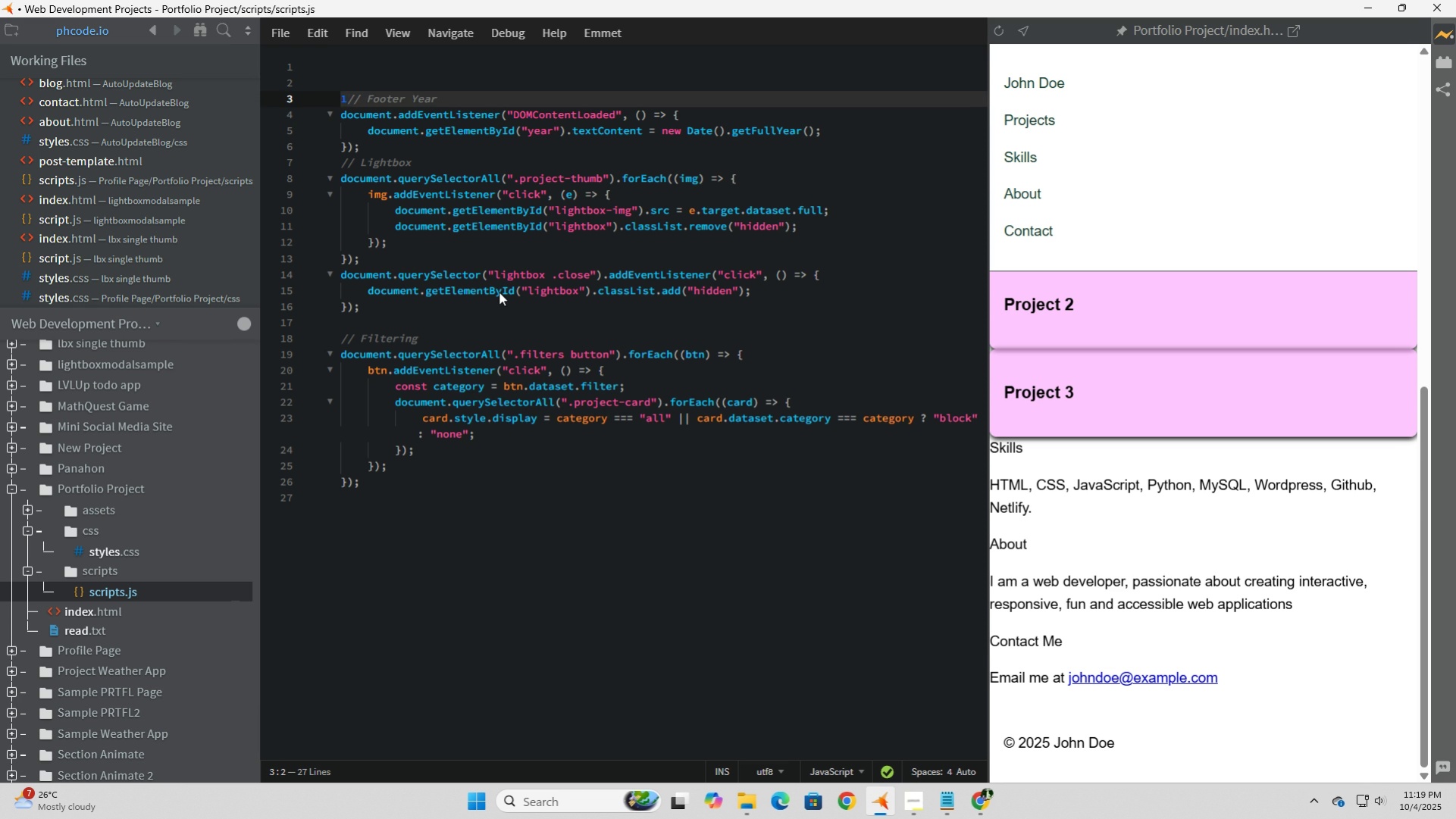 
key(Backspace)
 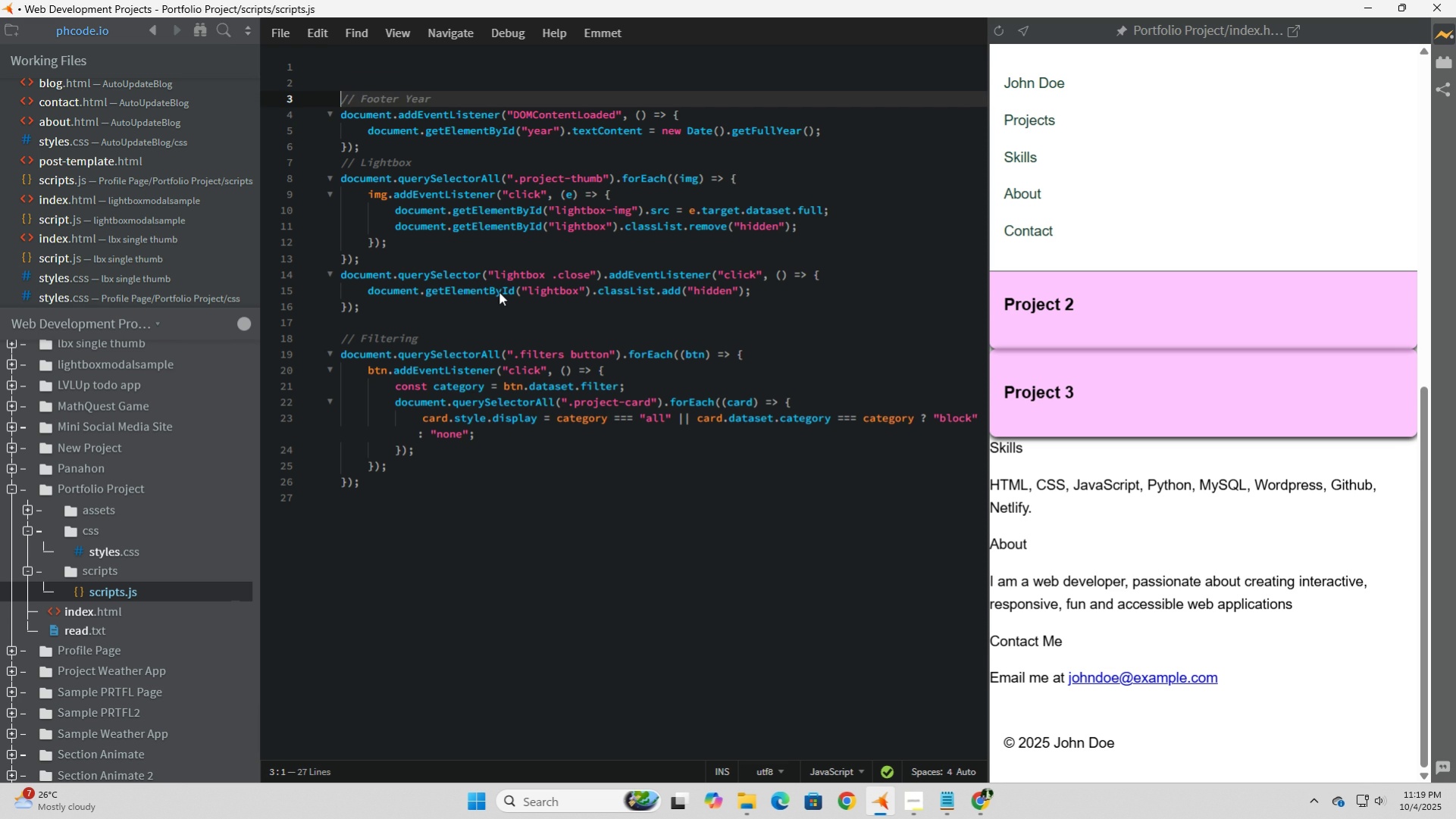 
key(ArrowUp)
 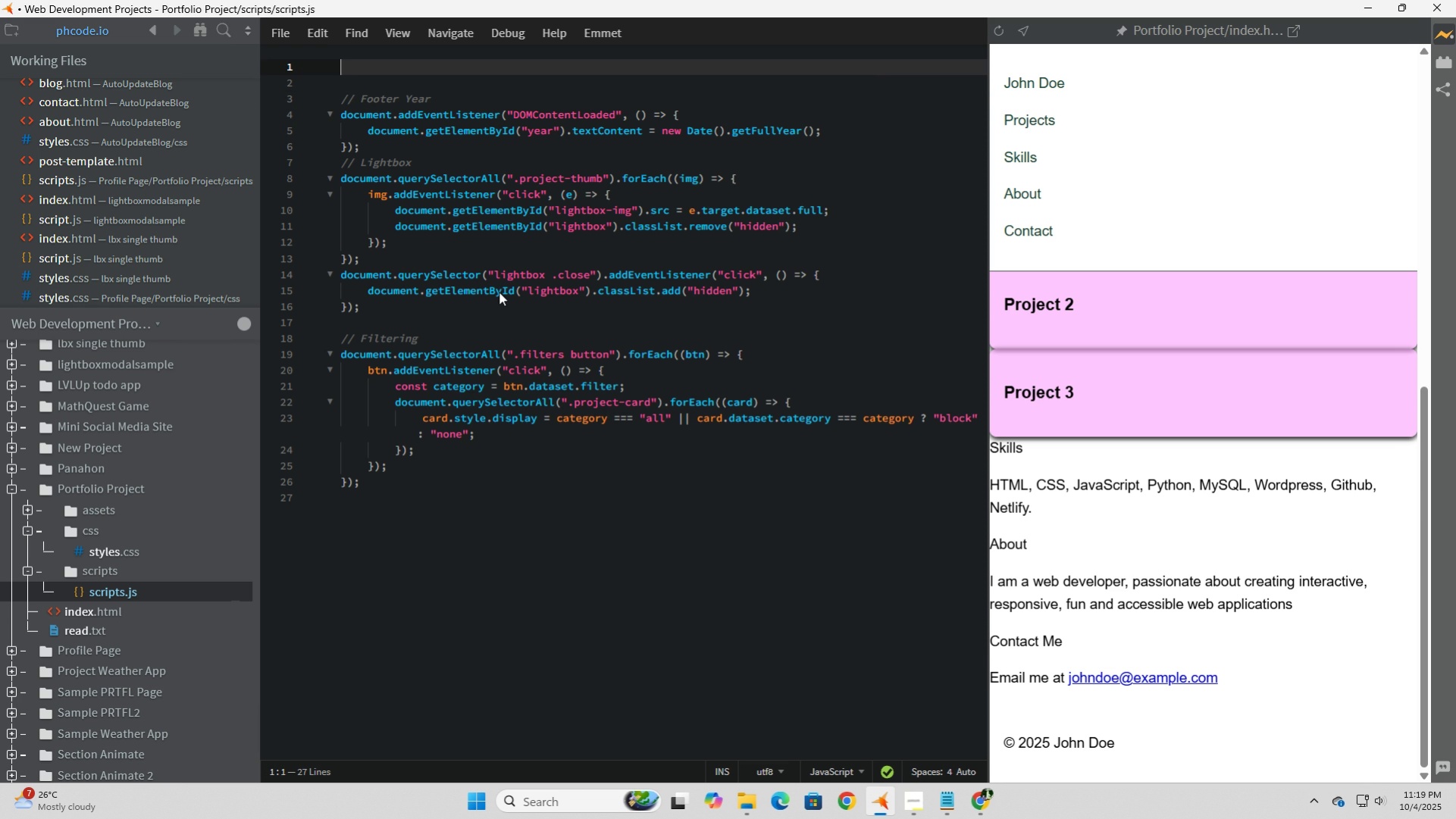 
key(ArrowUp)
 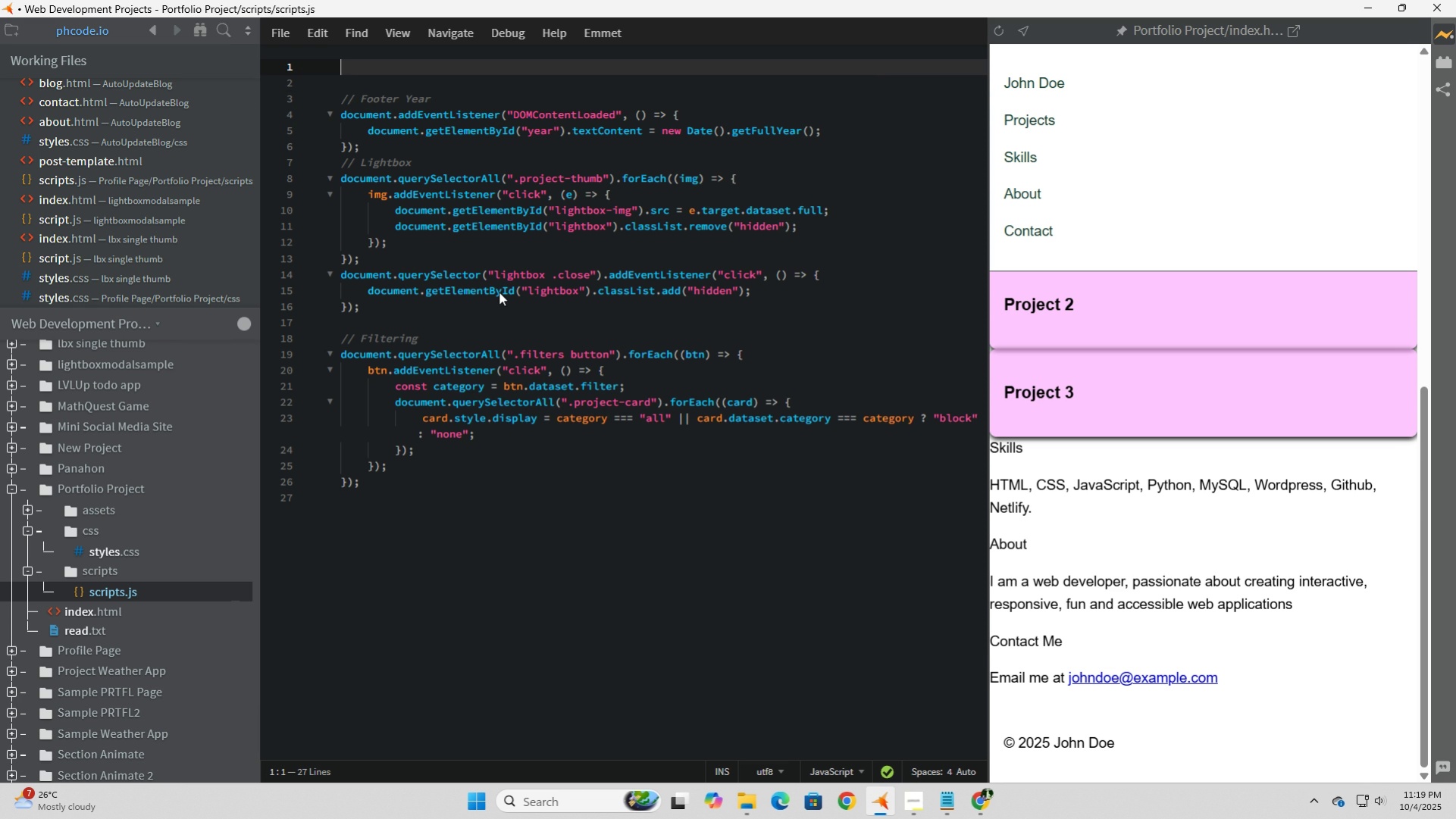 
key(ArrowUp)